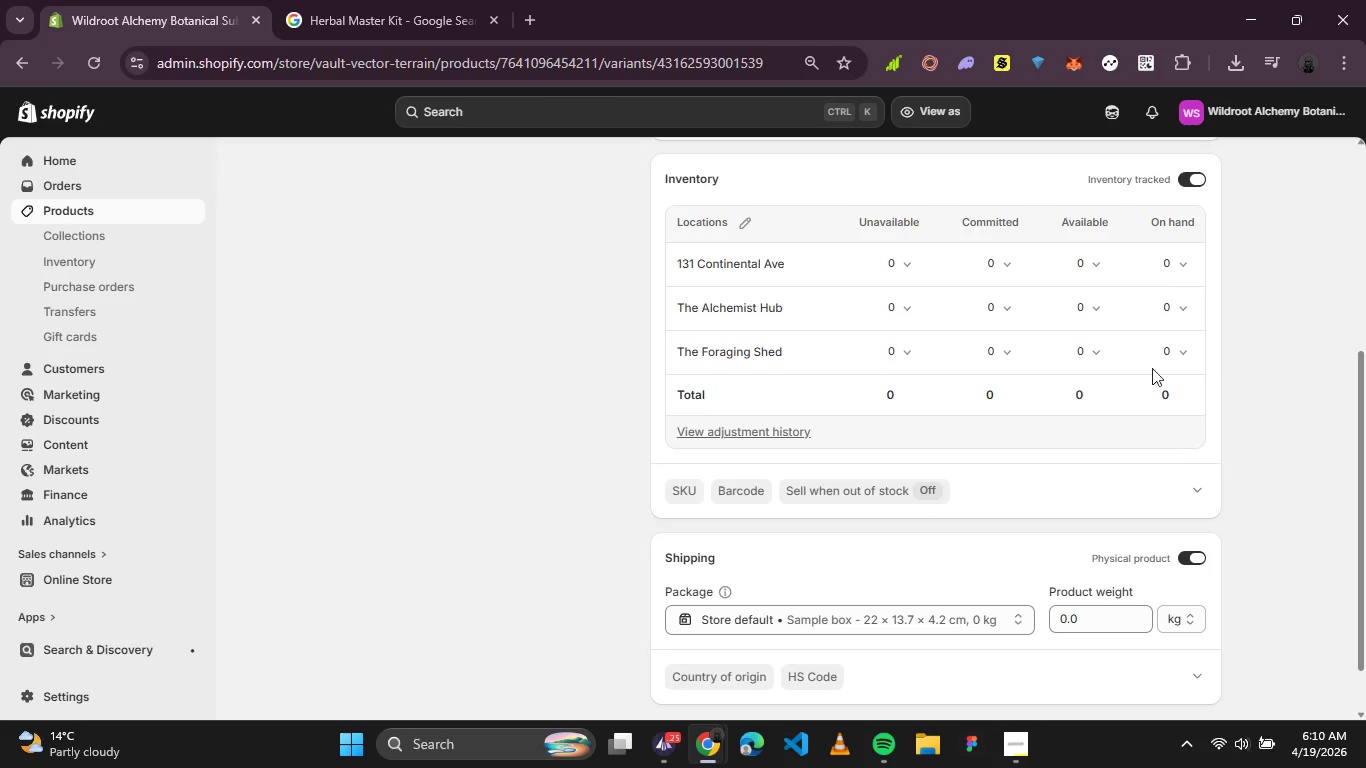 
left_click([1183, 309])
 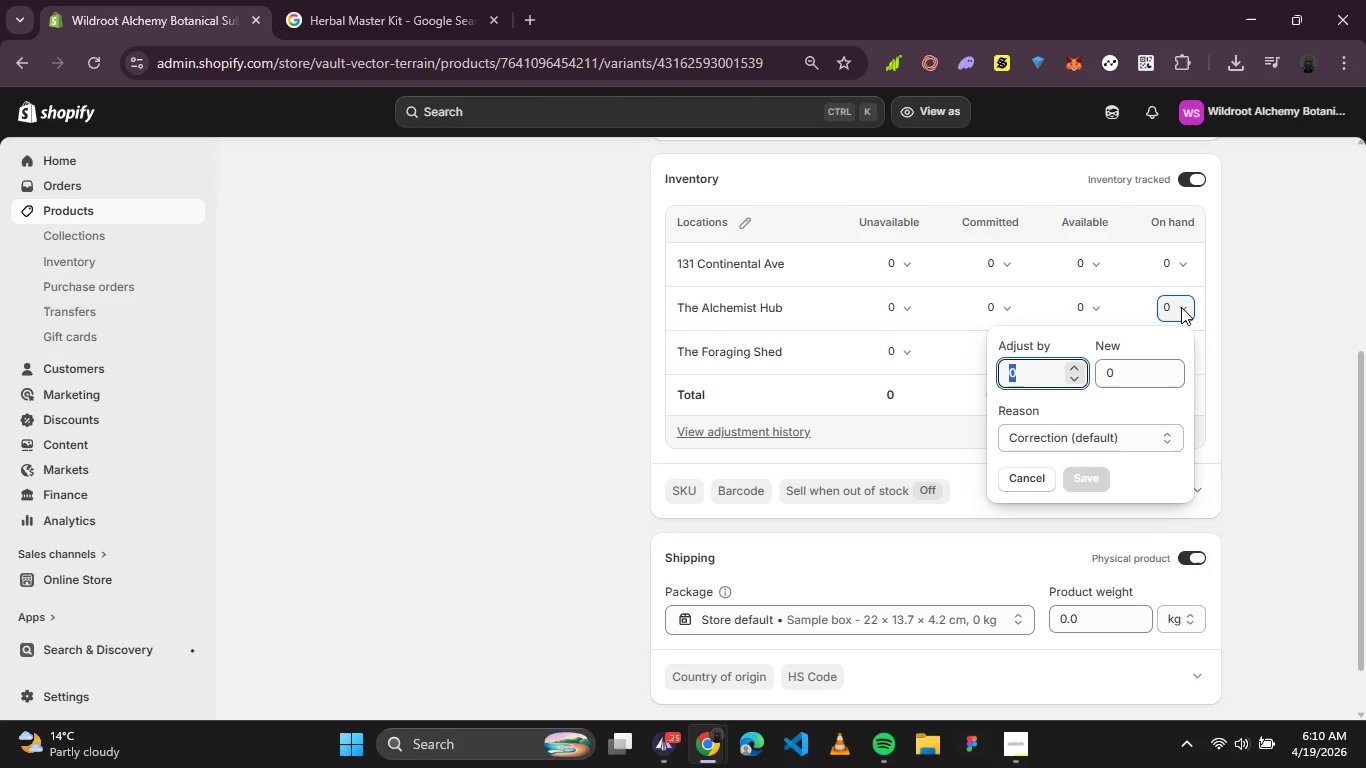 
key(5)
 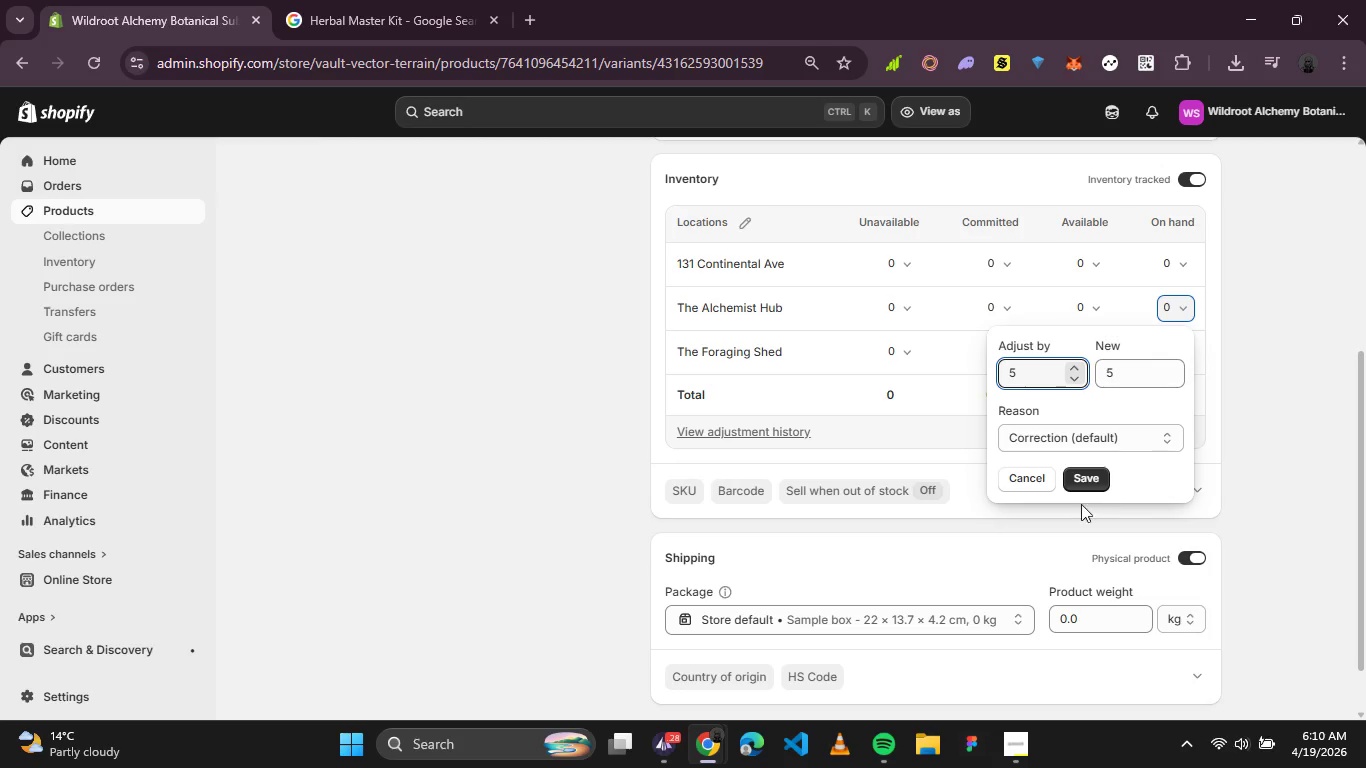 
left_click([1073, 488])
 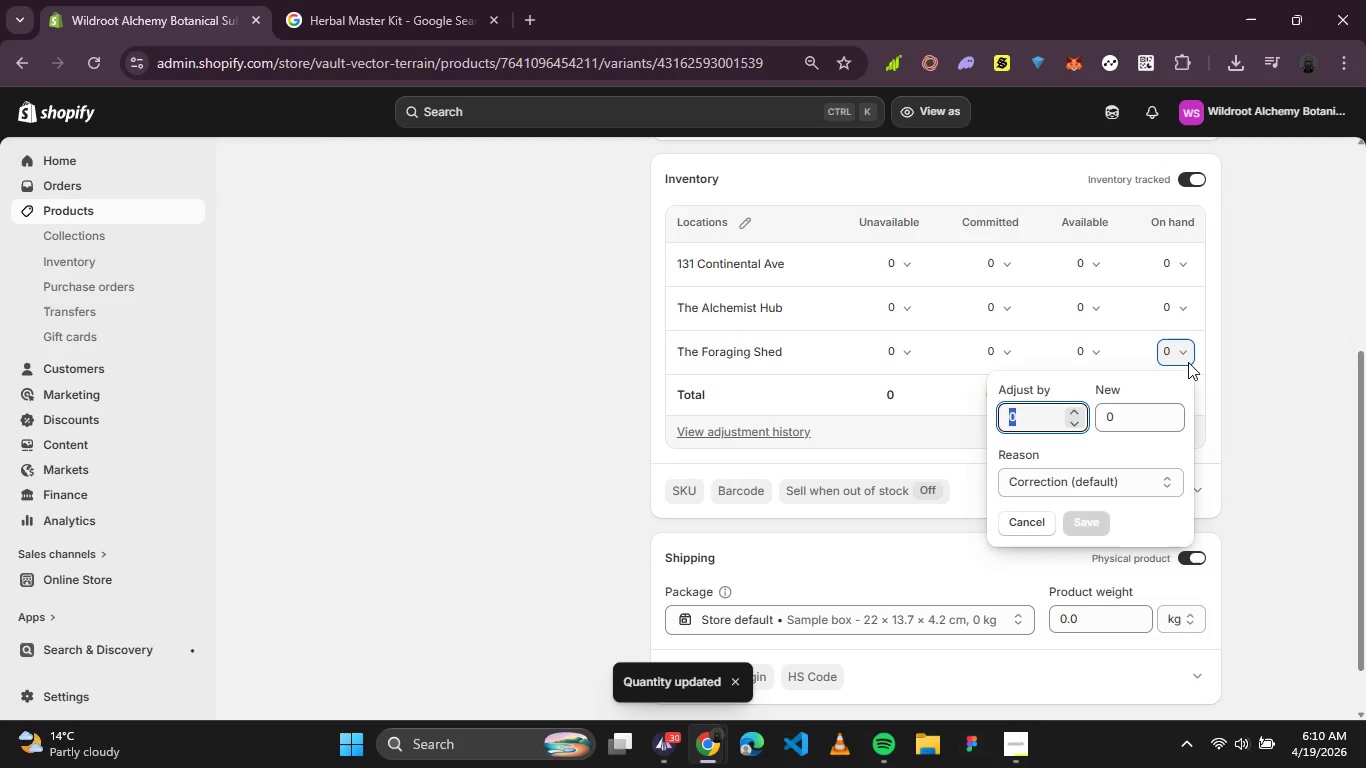 
key(8)
 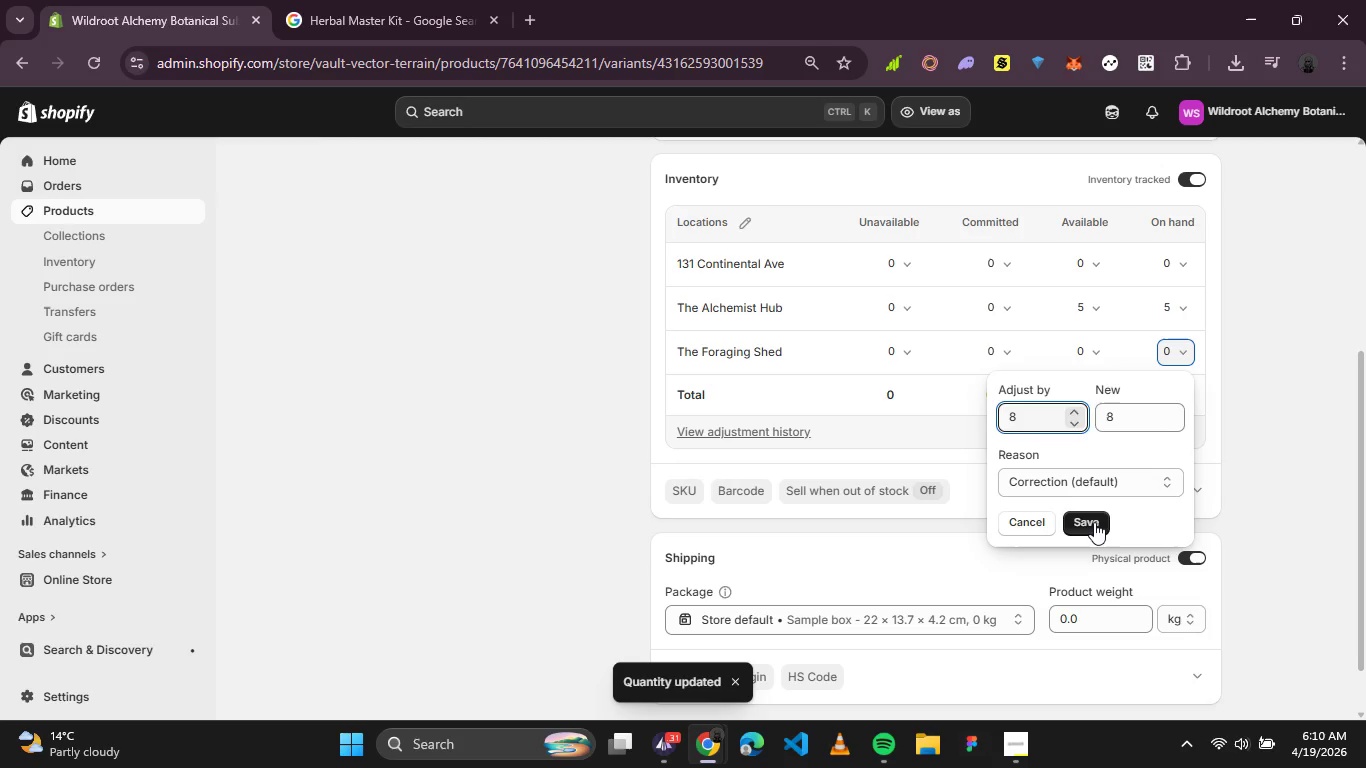 
left_click([1092, 524])
 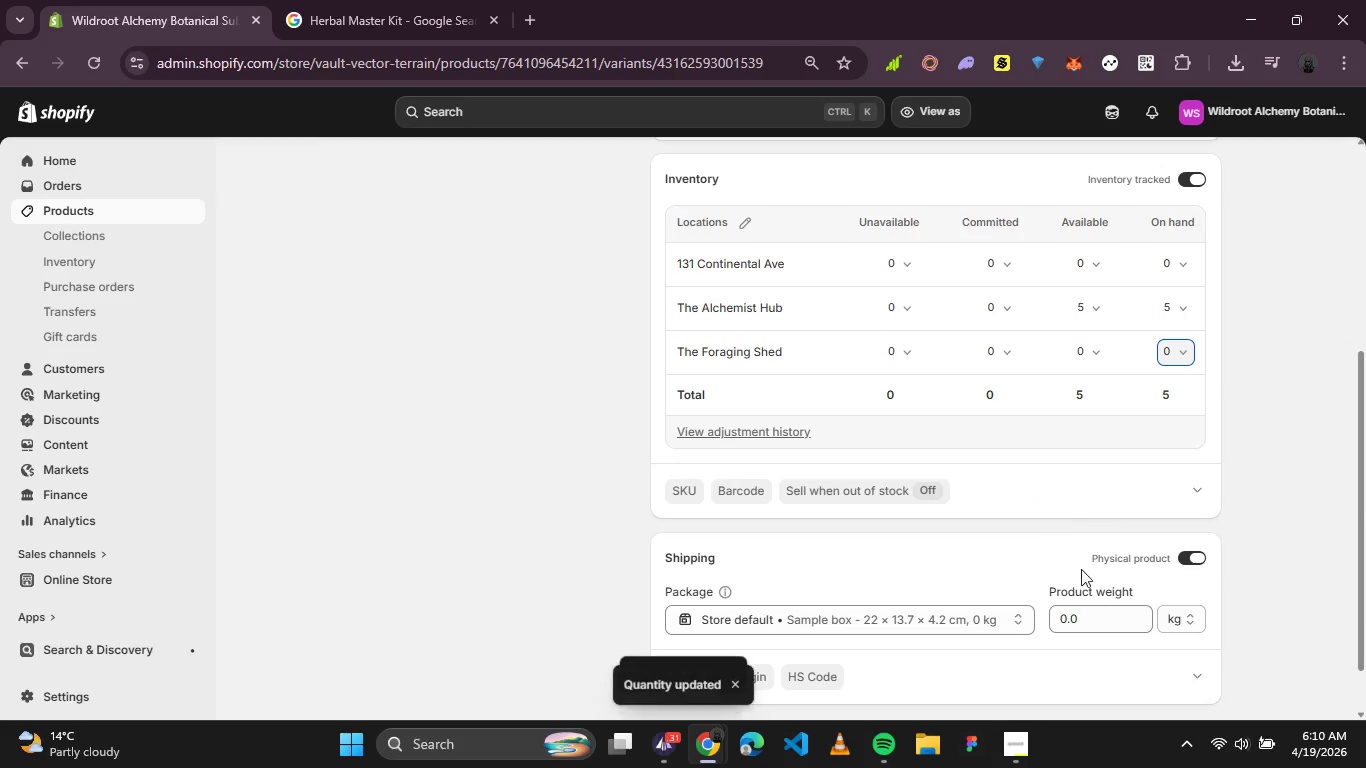 
left_click([1093, 606])
 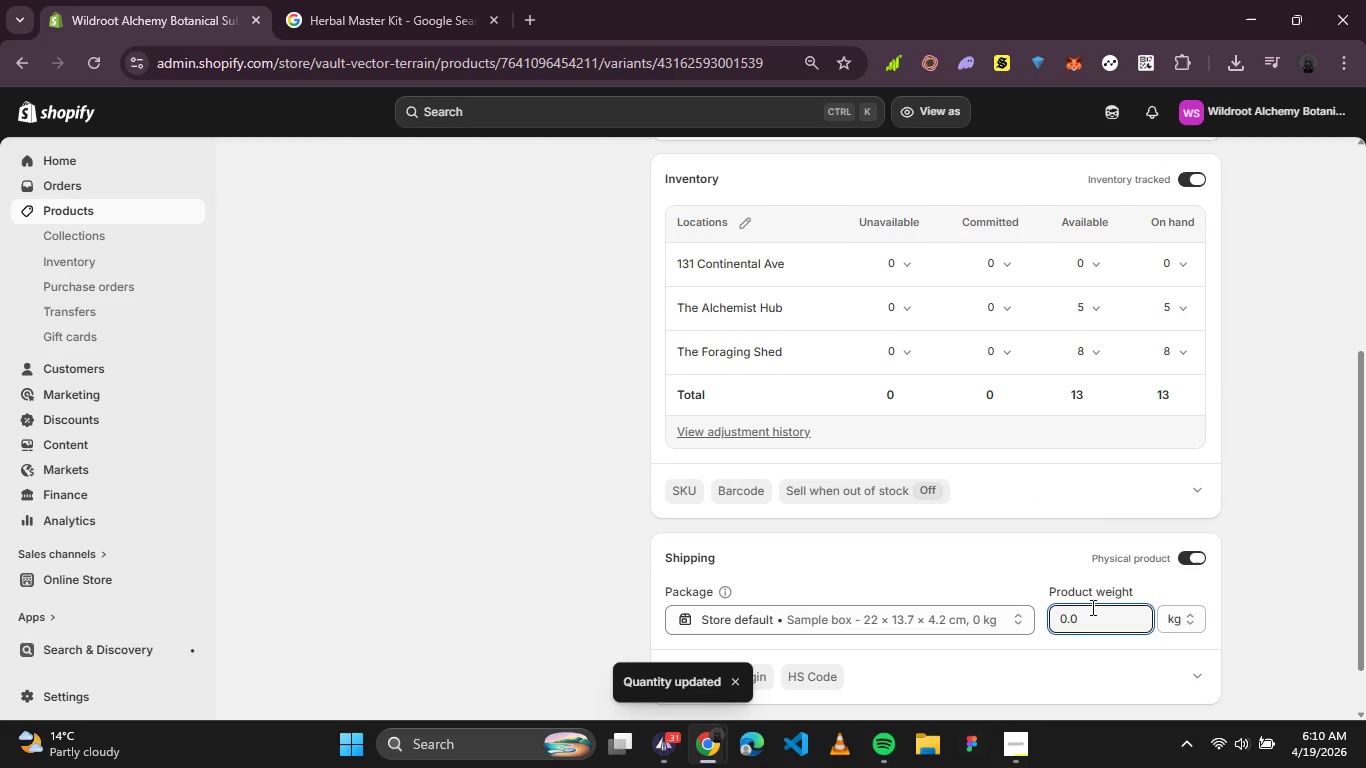 
key(Backspace)
 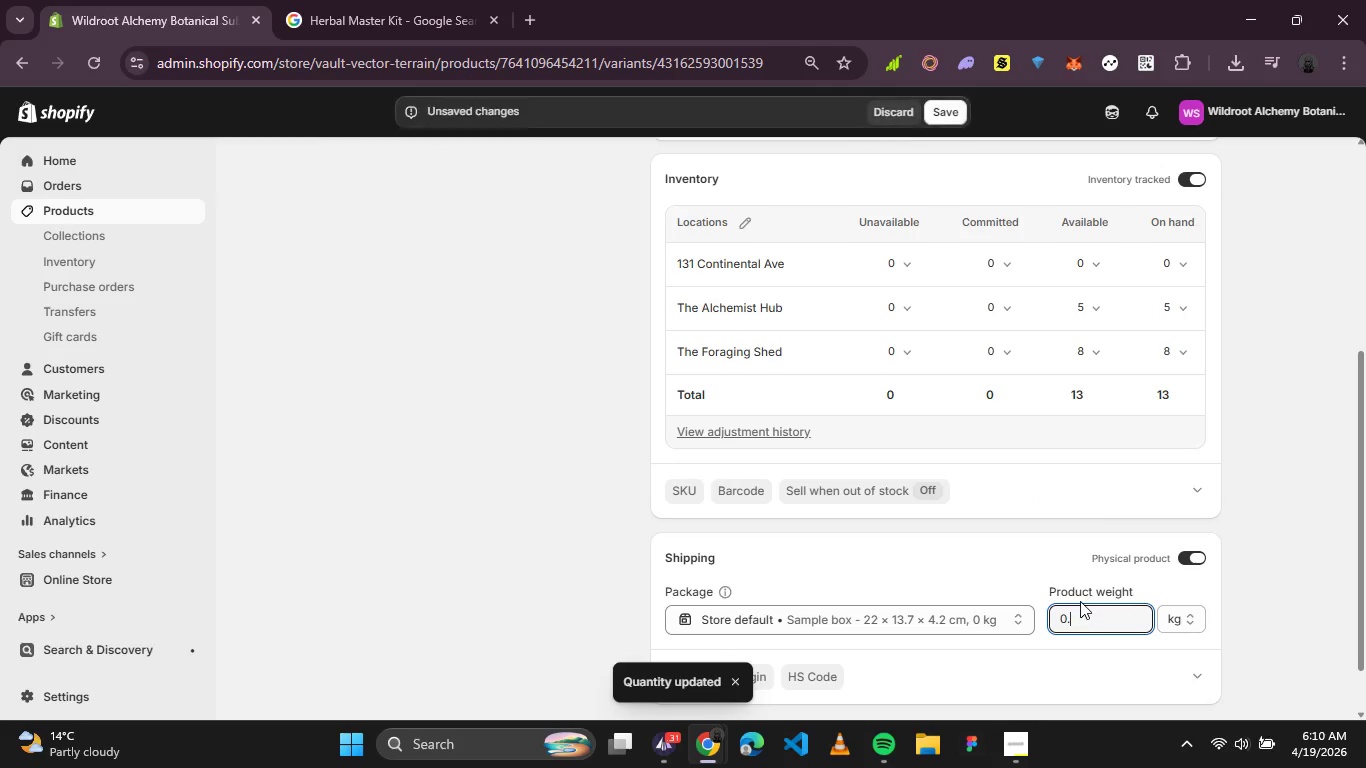 
key(7)
 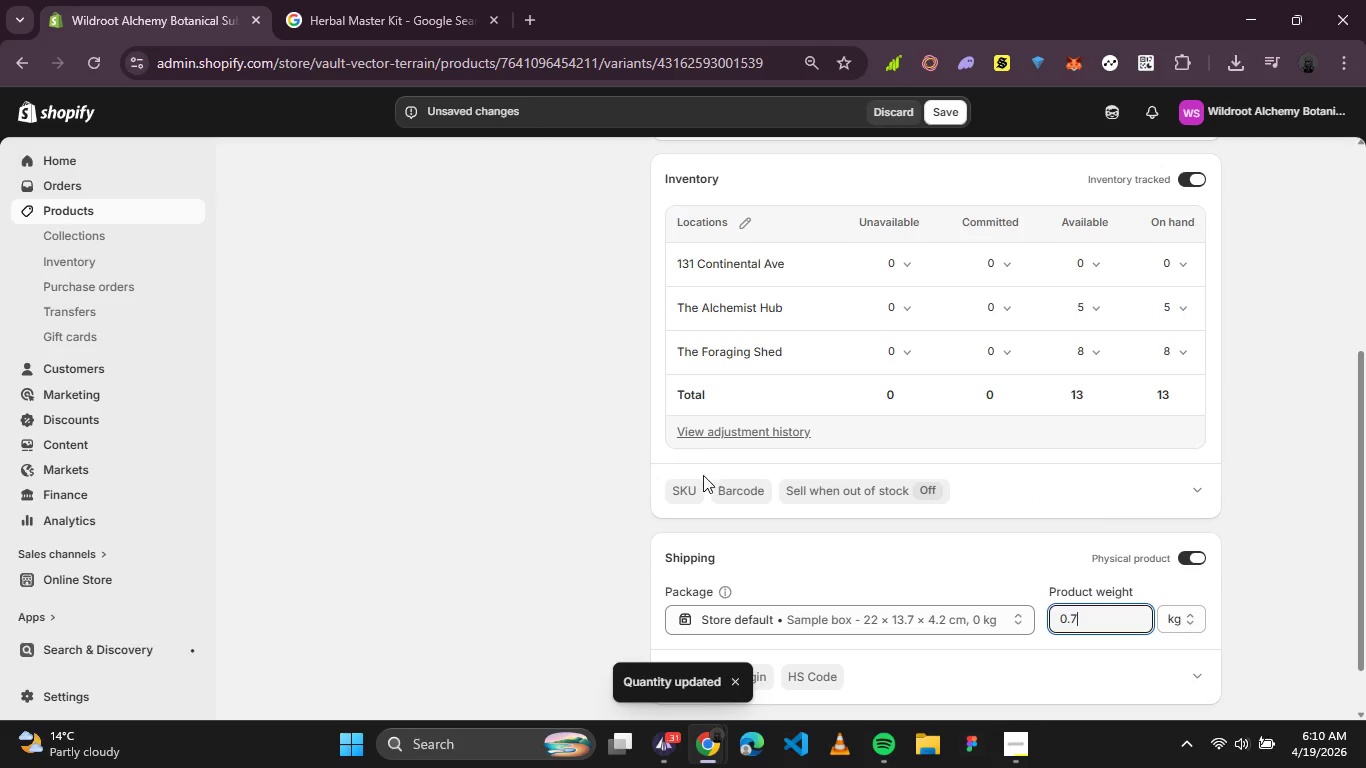 
left_click([702, 482])
 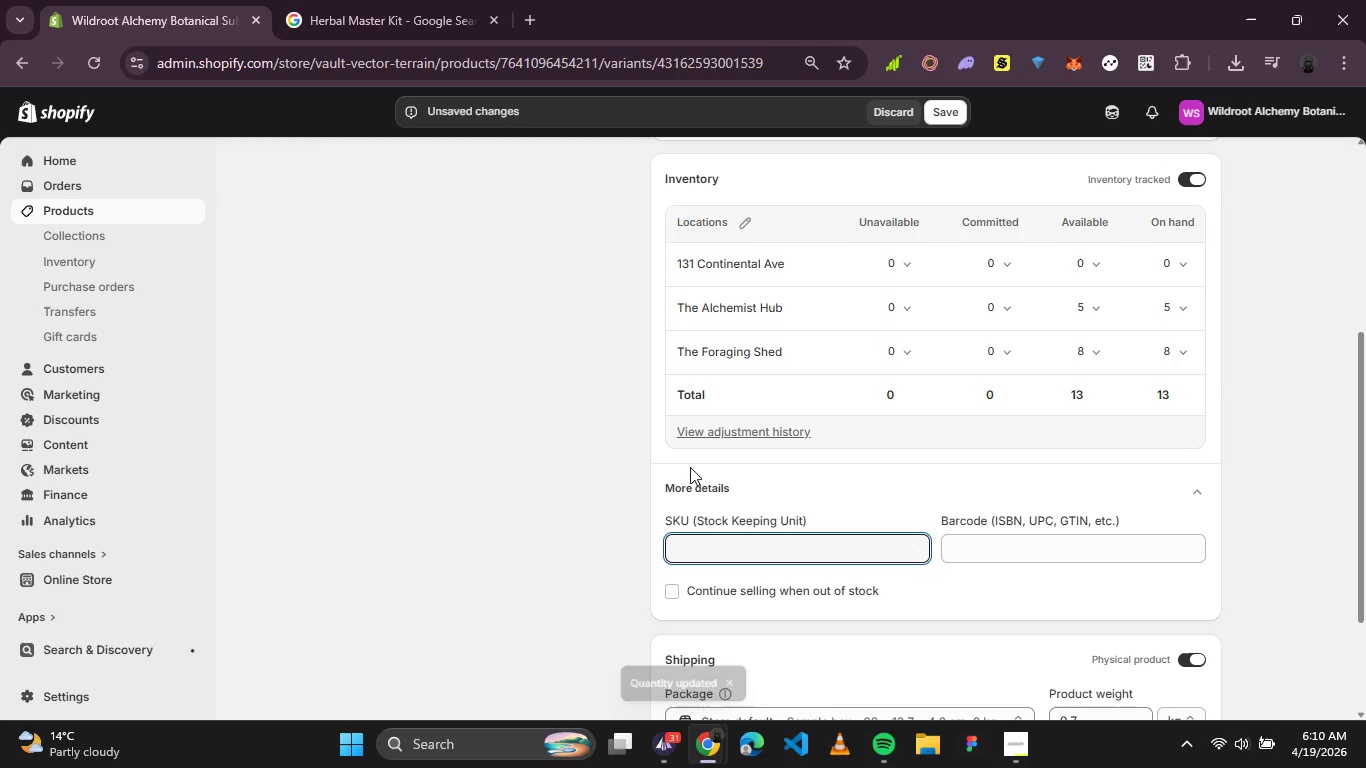 
type(WR-006-MJ)
 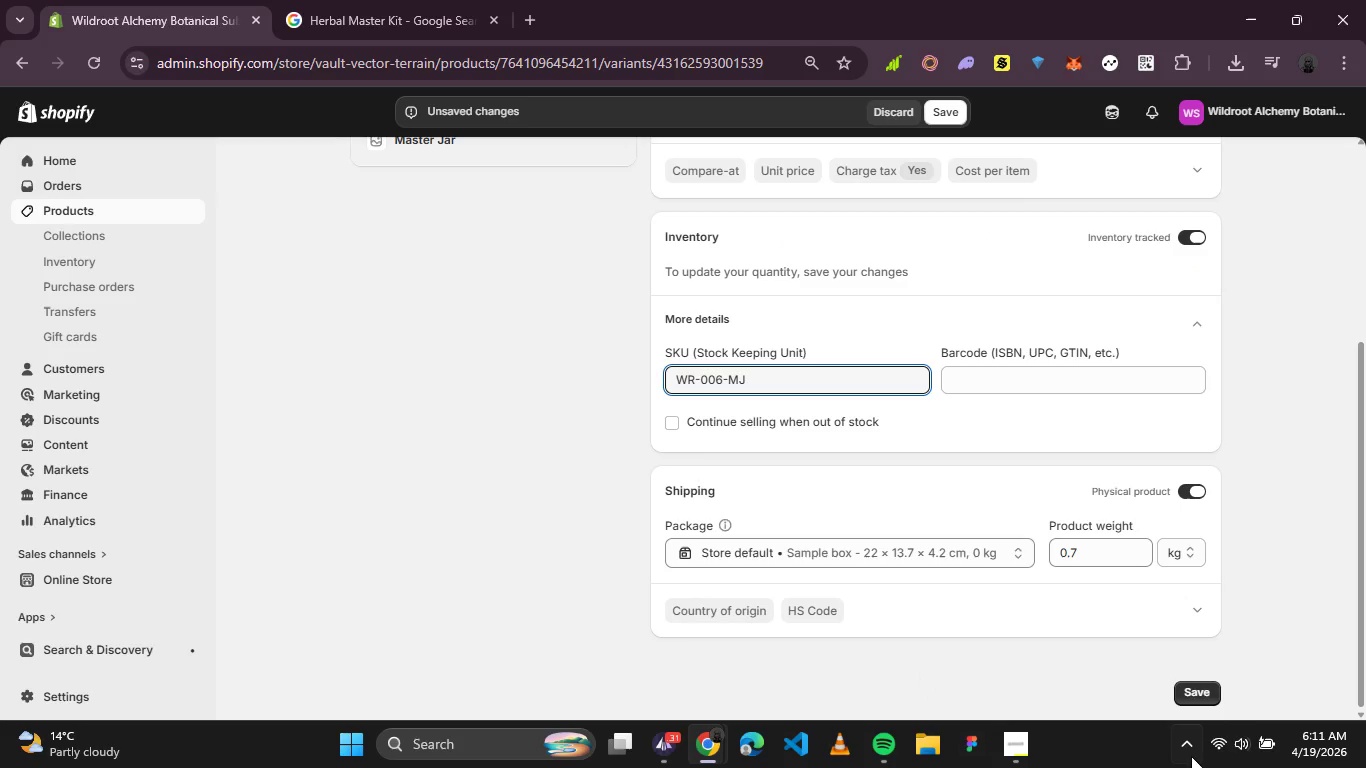 
left_click([1203, 694])
 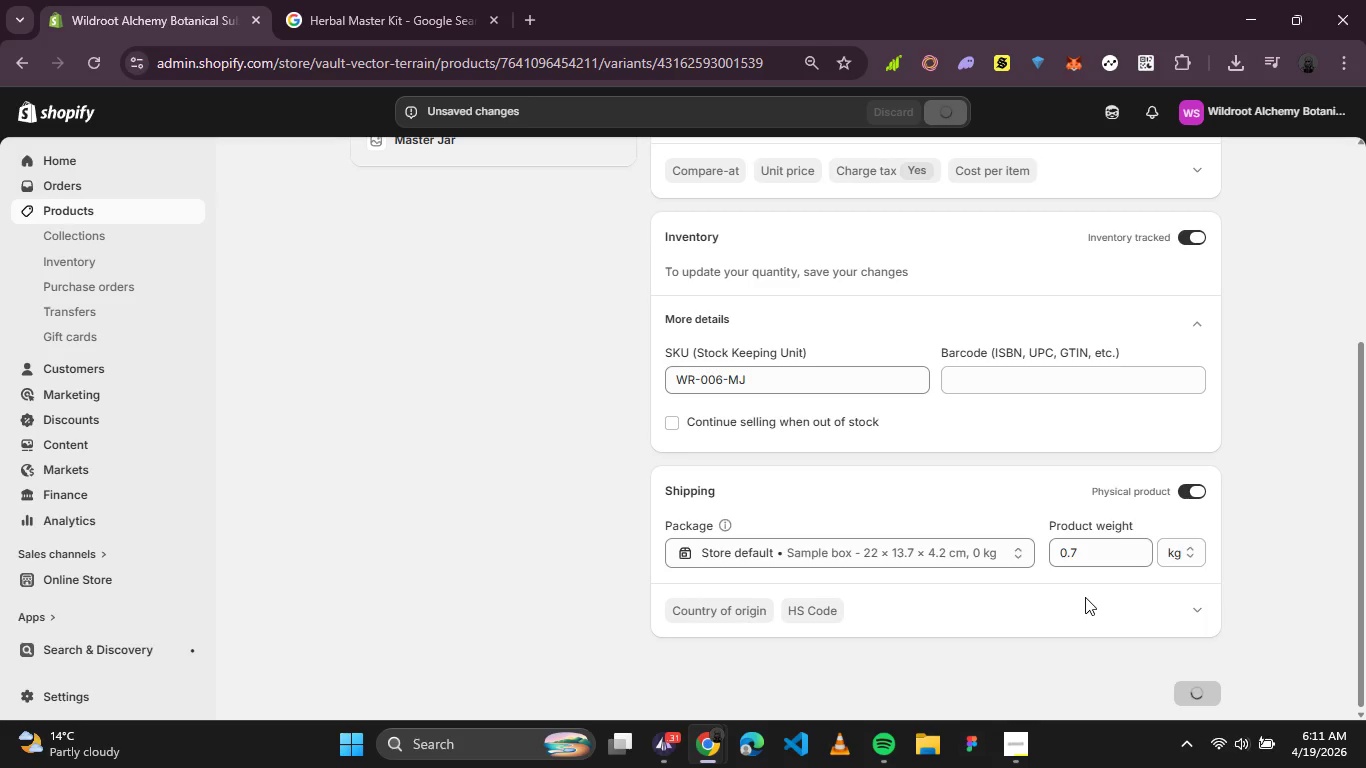 
scroll: coordinate [928, 440], scroll_direction: up, amount: 2.0
 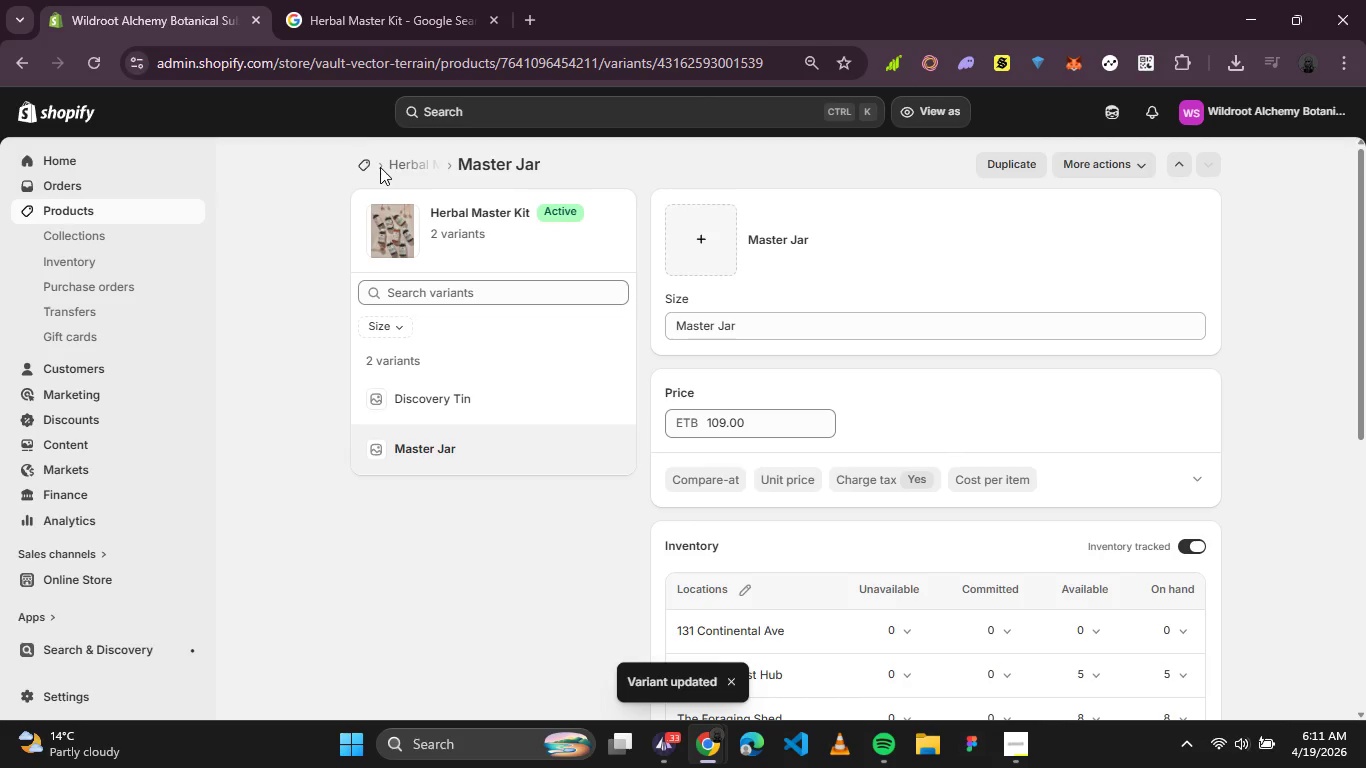 
left_click([368, 170])
 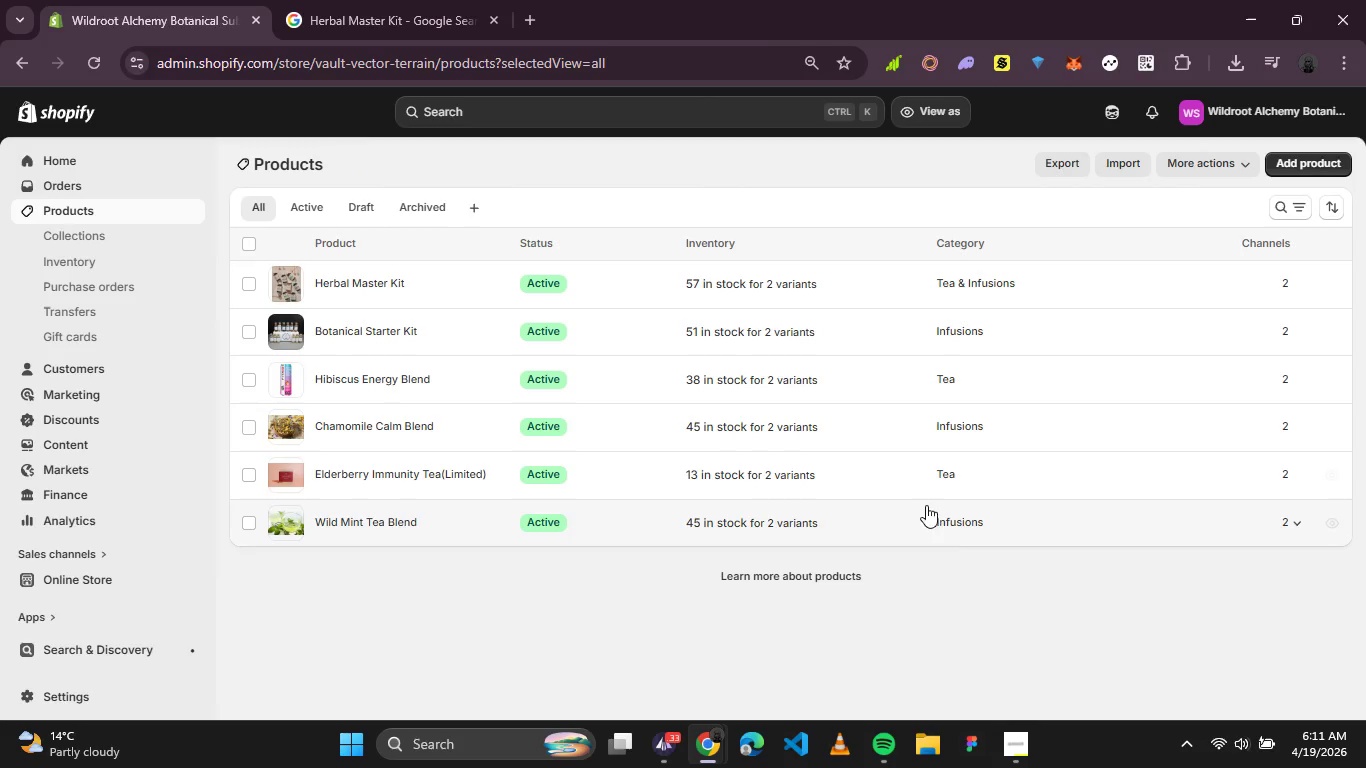 
left_click([1298, 174])
 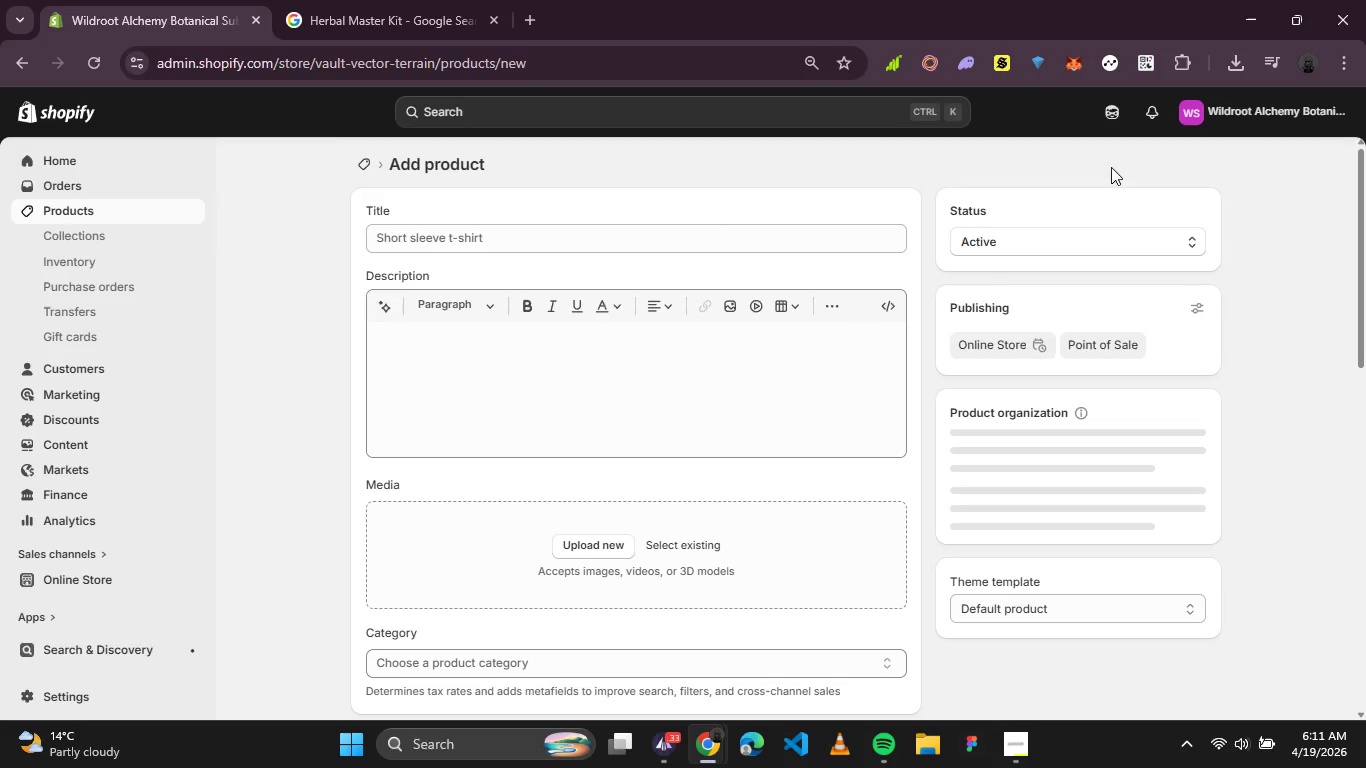 
left_click([457, 237])
 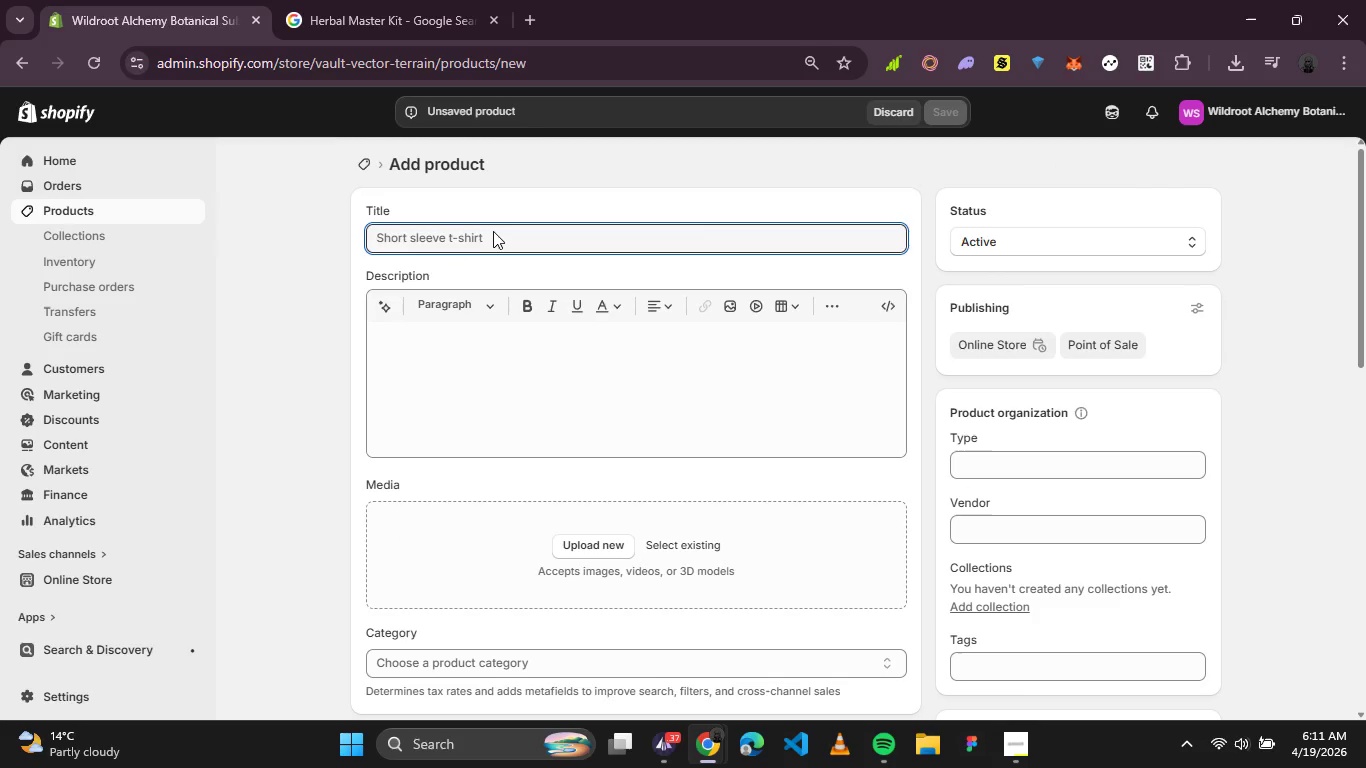 
wait(11.88)
 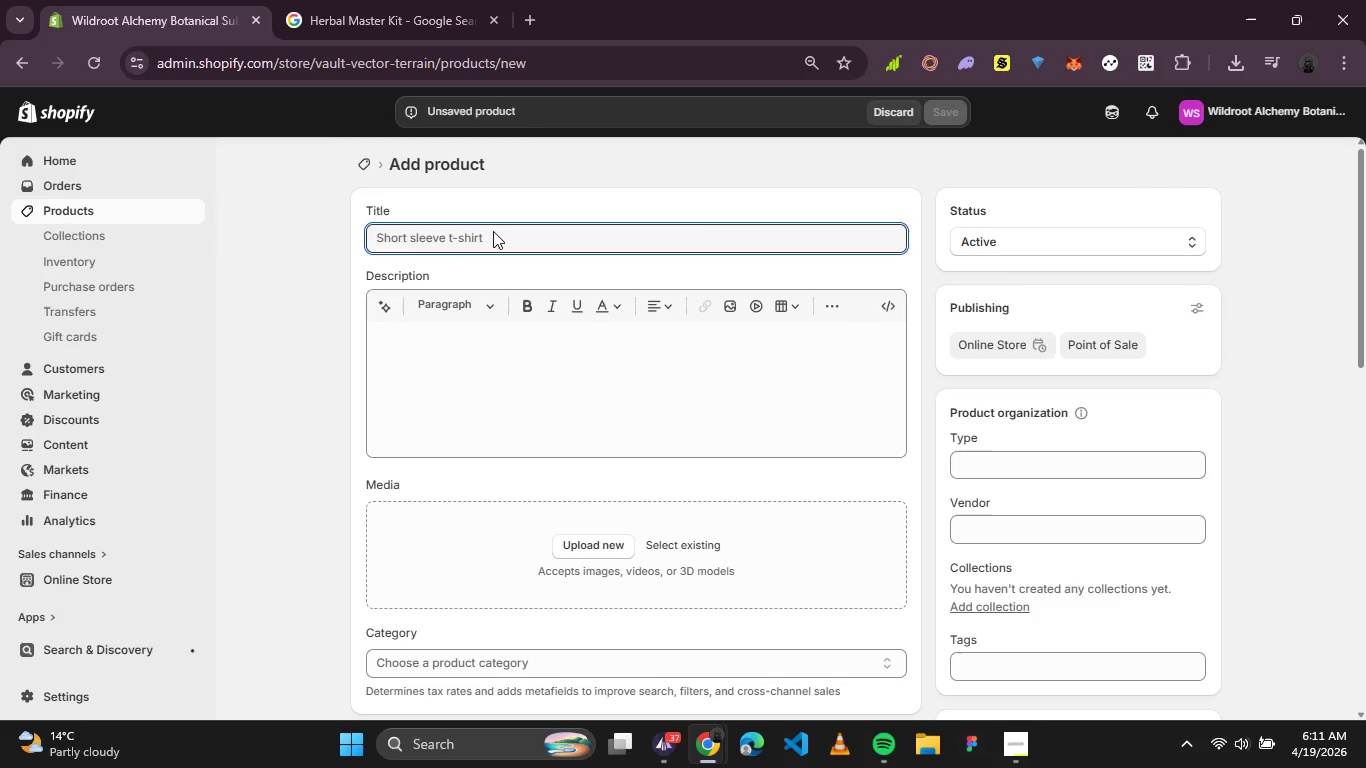 
type(Lavender Relac)
key(Backspace)
type(xation Tea)
 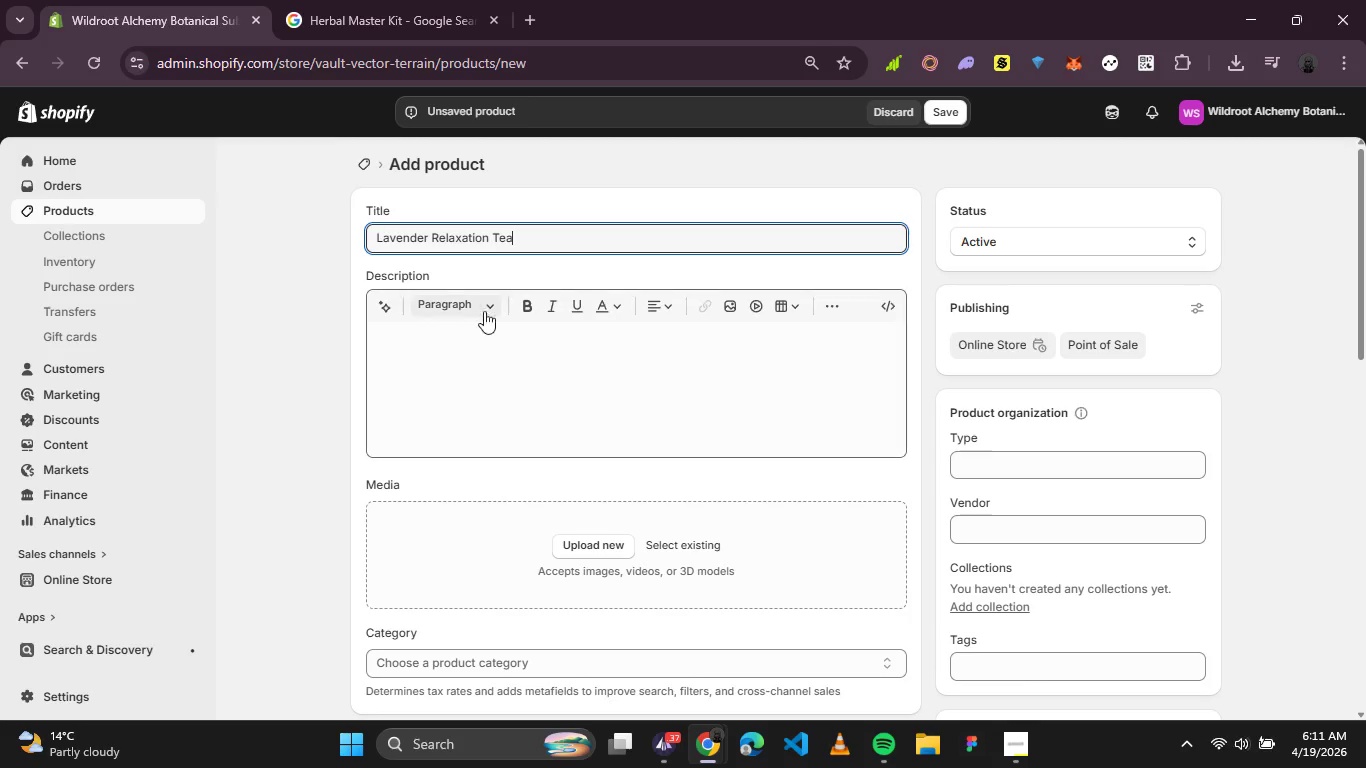 
left_click([470, 391])
 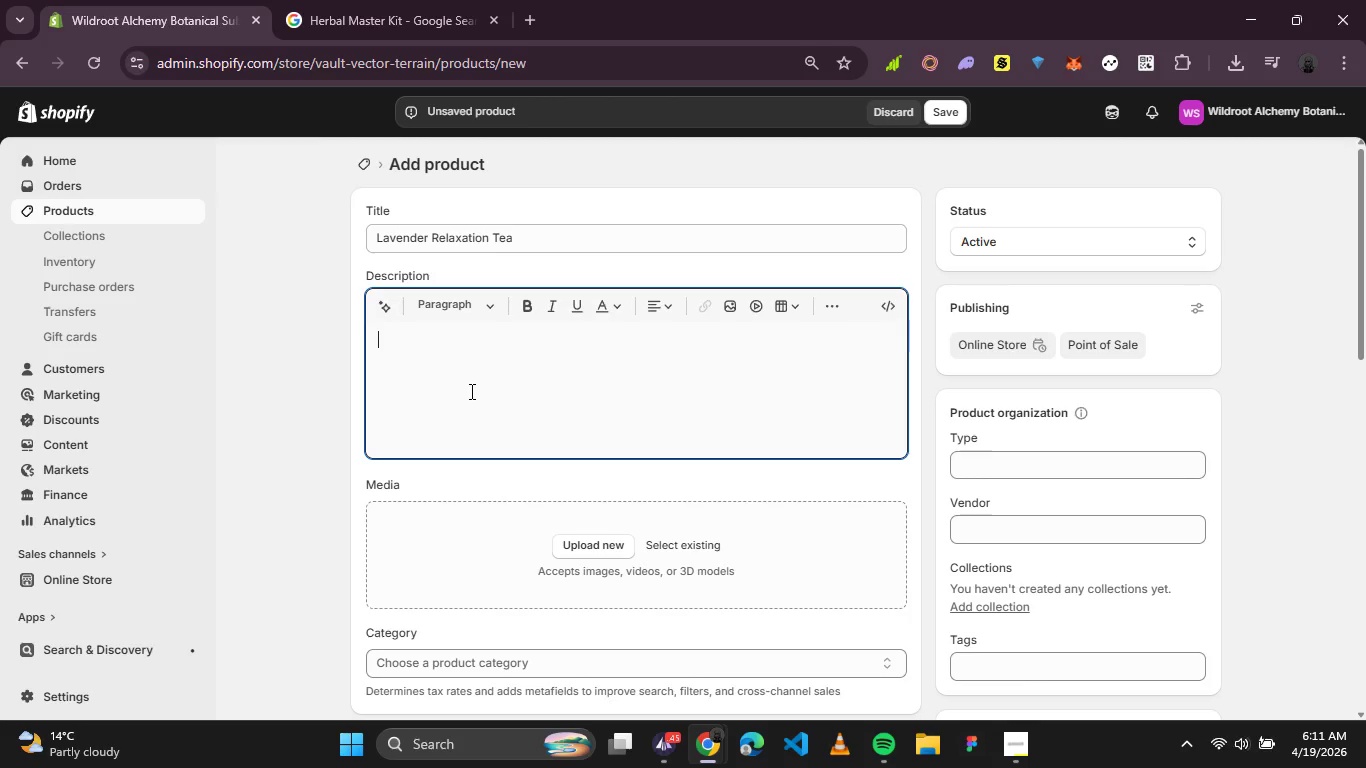 
wait(23.39)
 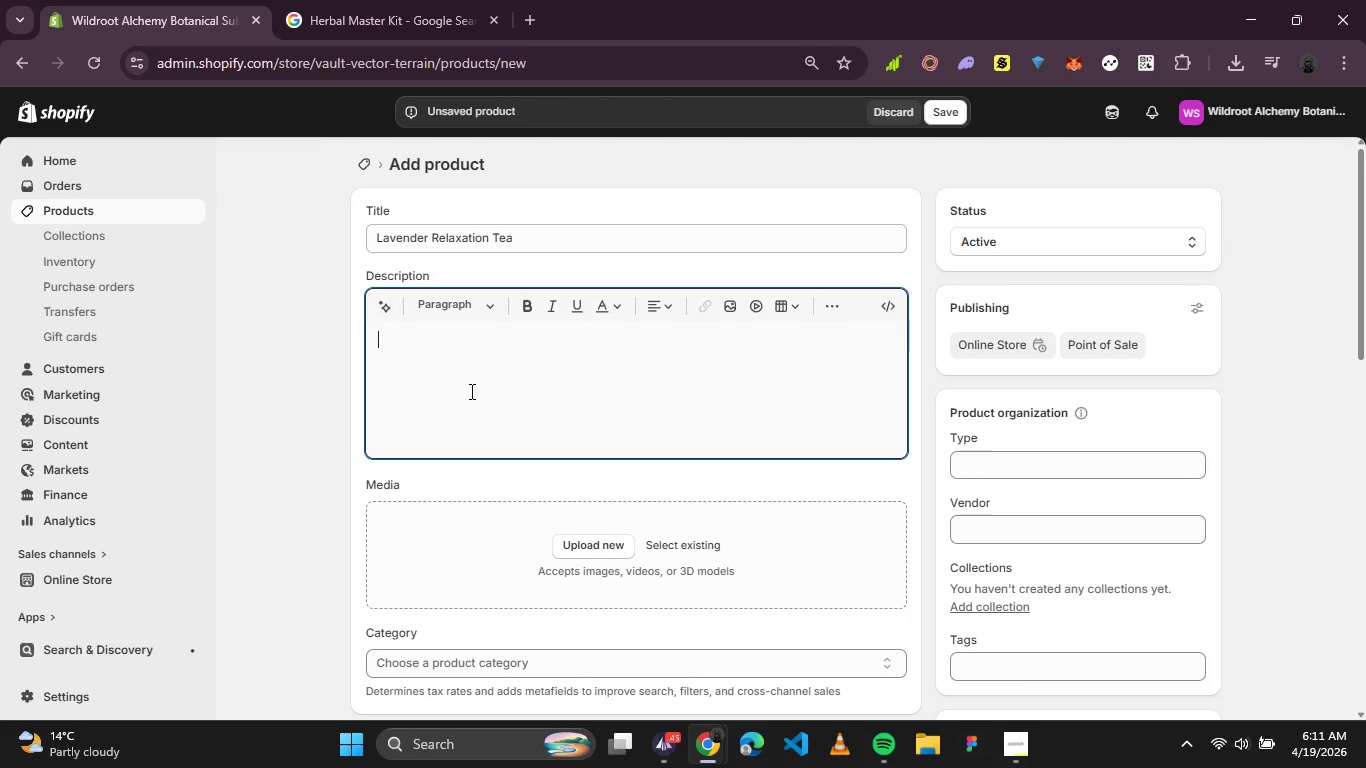 
left_click([659, 767])
 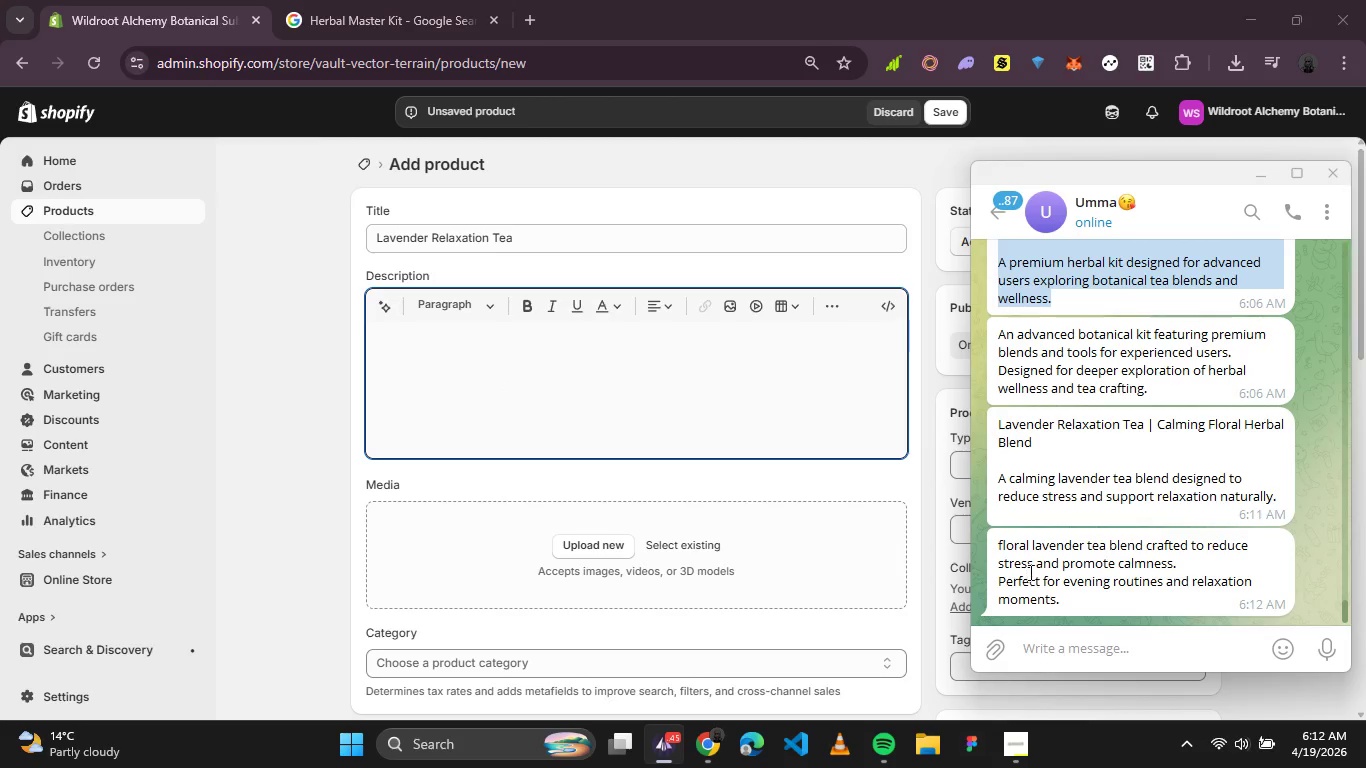 
left_click([1032, 580])
 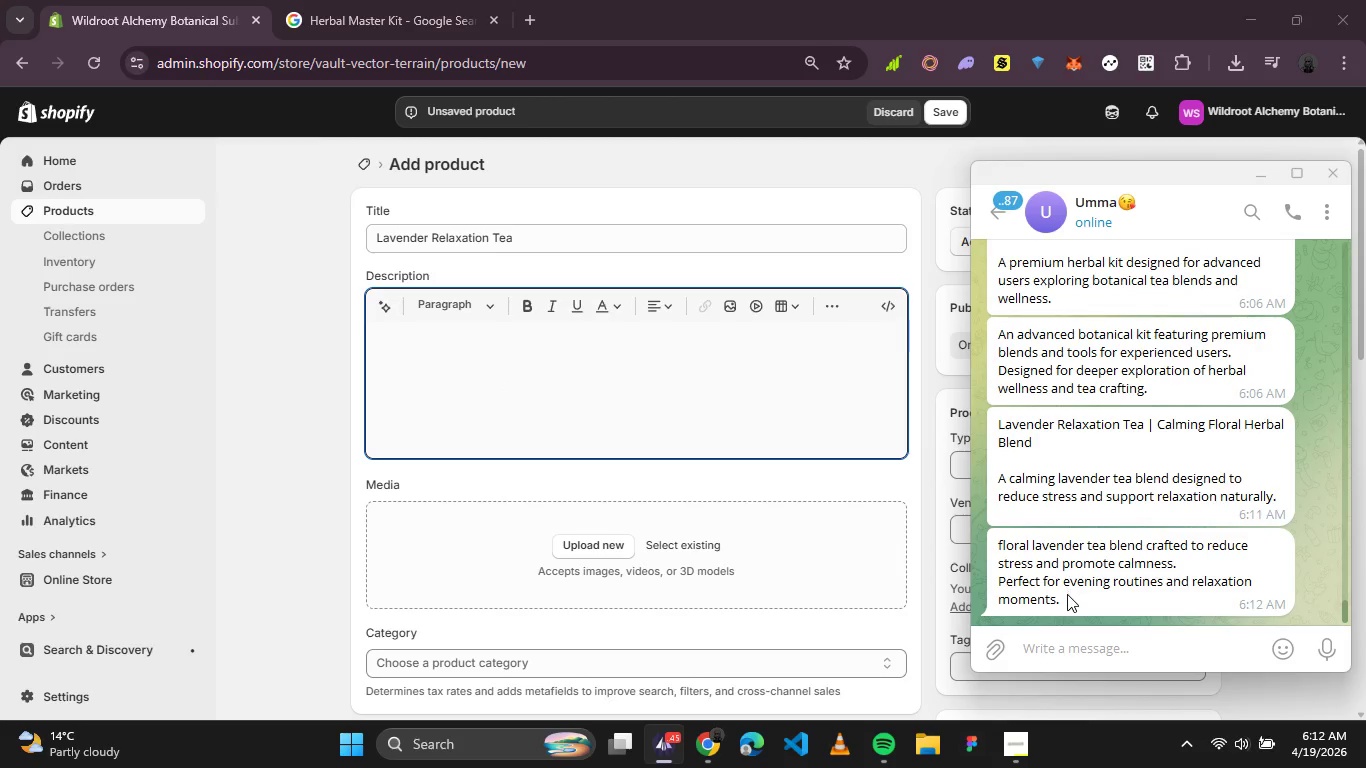 
left_click_drag(start_coordinate=[1067, 594], to_coordinate=[998, 544])
 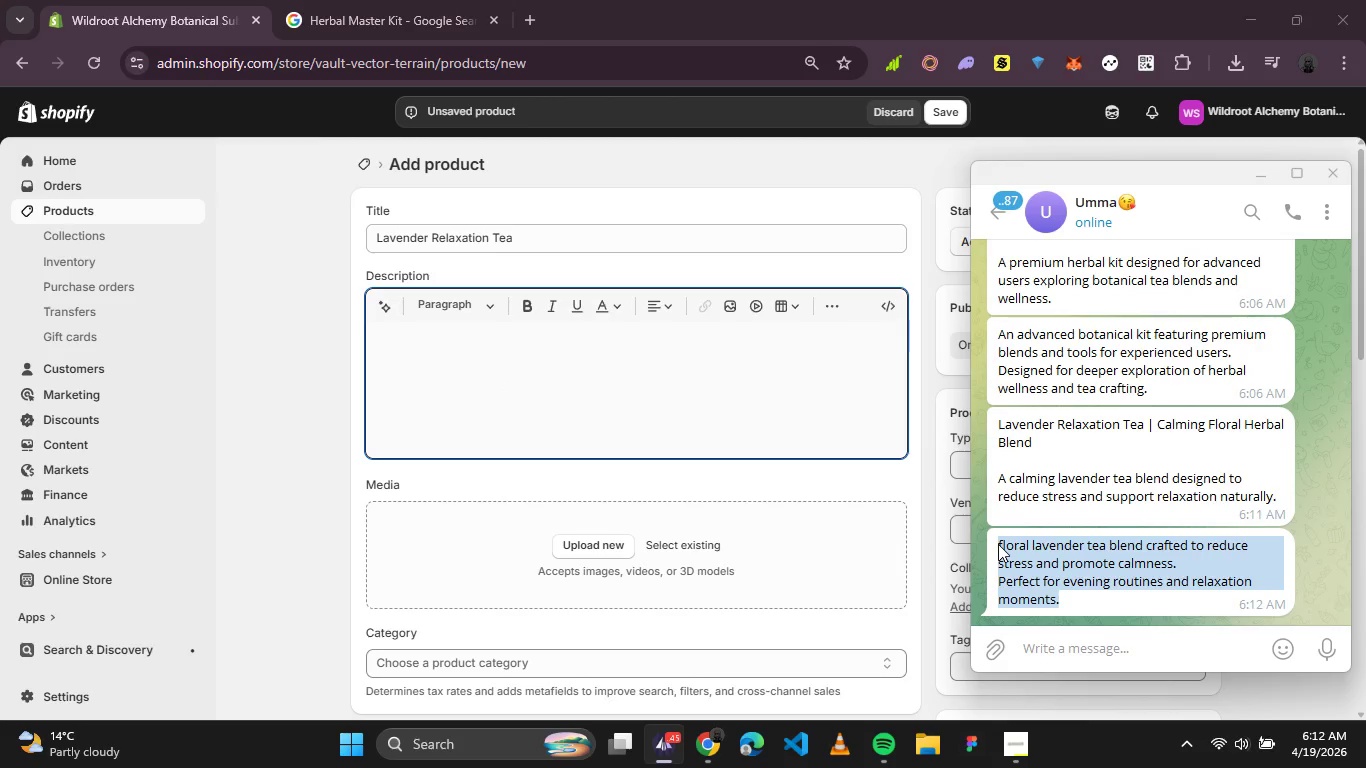 
key(Control+C)
 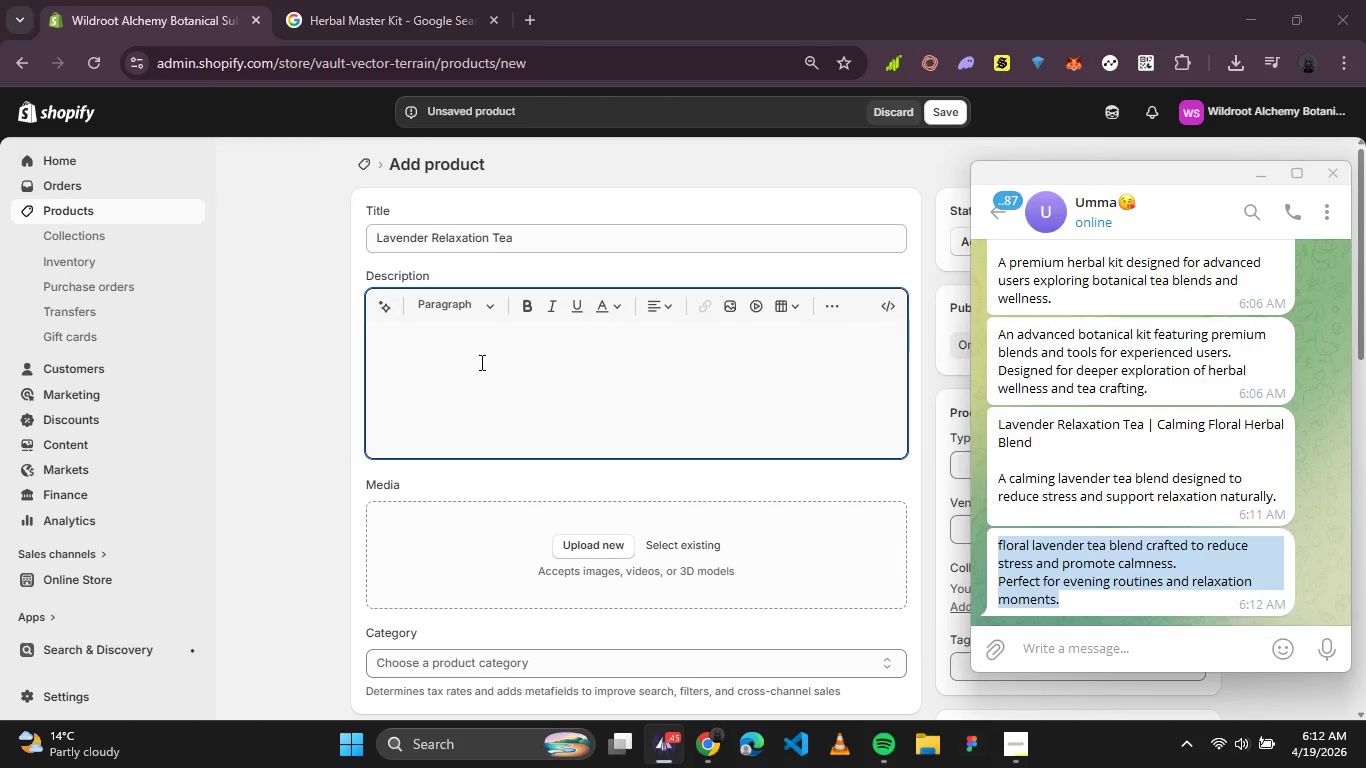 
left_click([480, 362])
 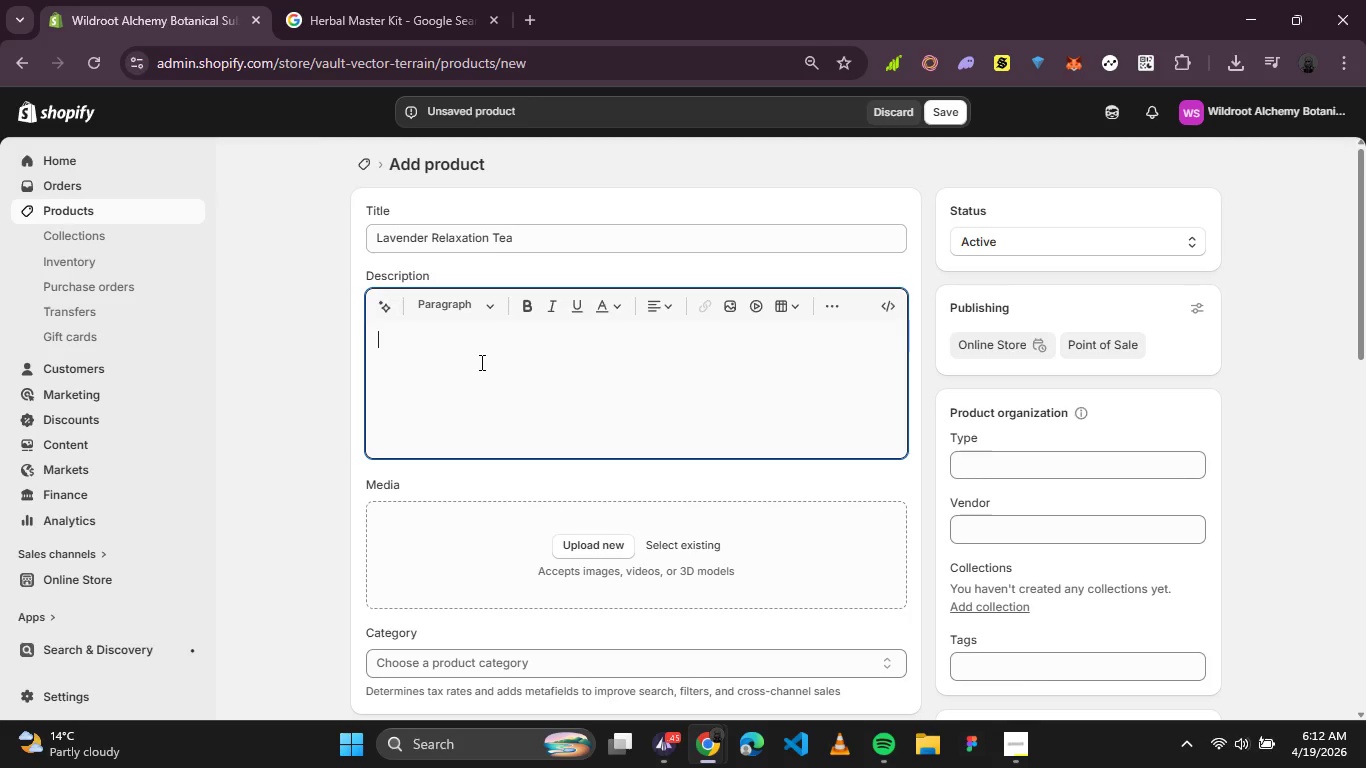 
key(Control+V)
 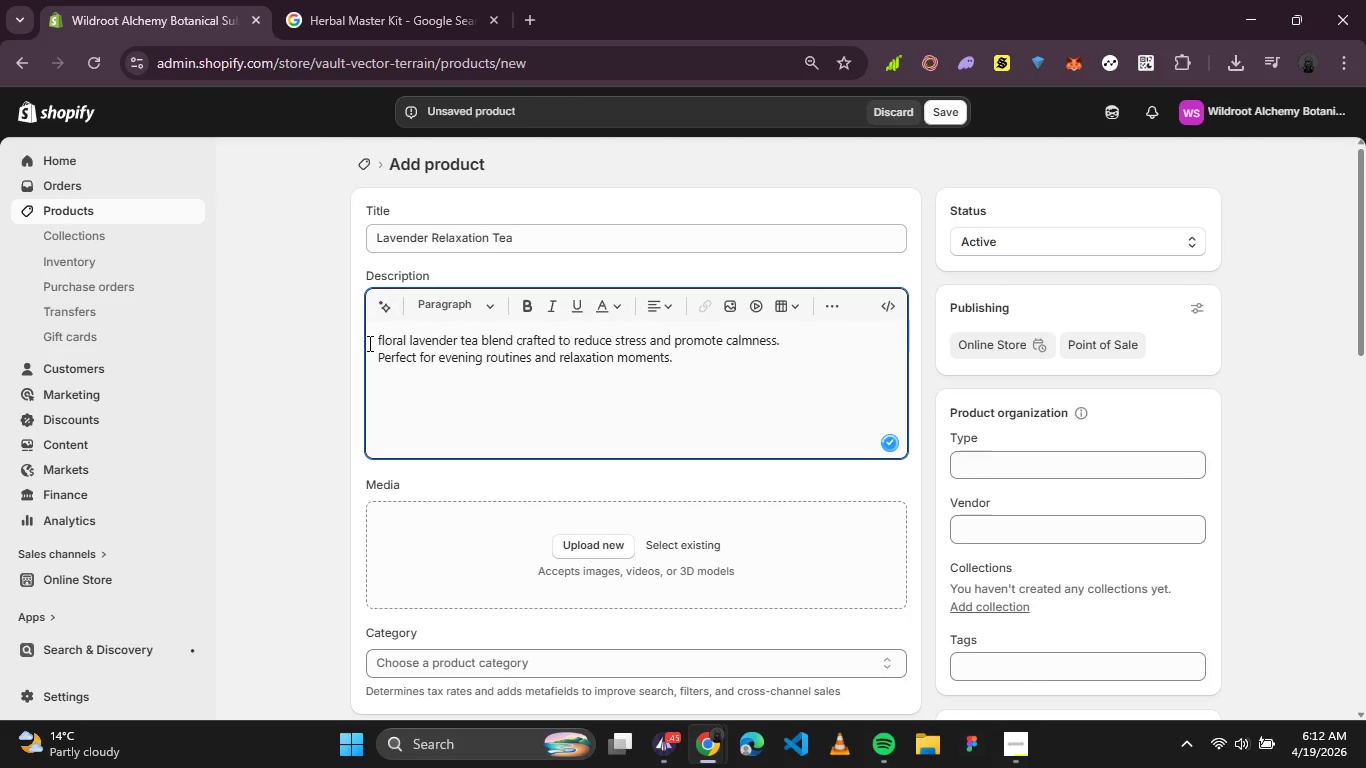 
left_click([368, 343])
 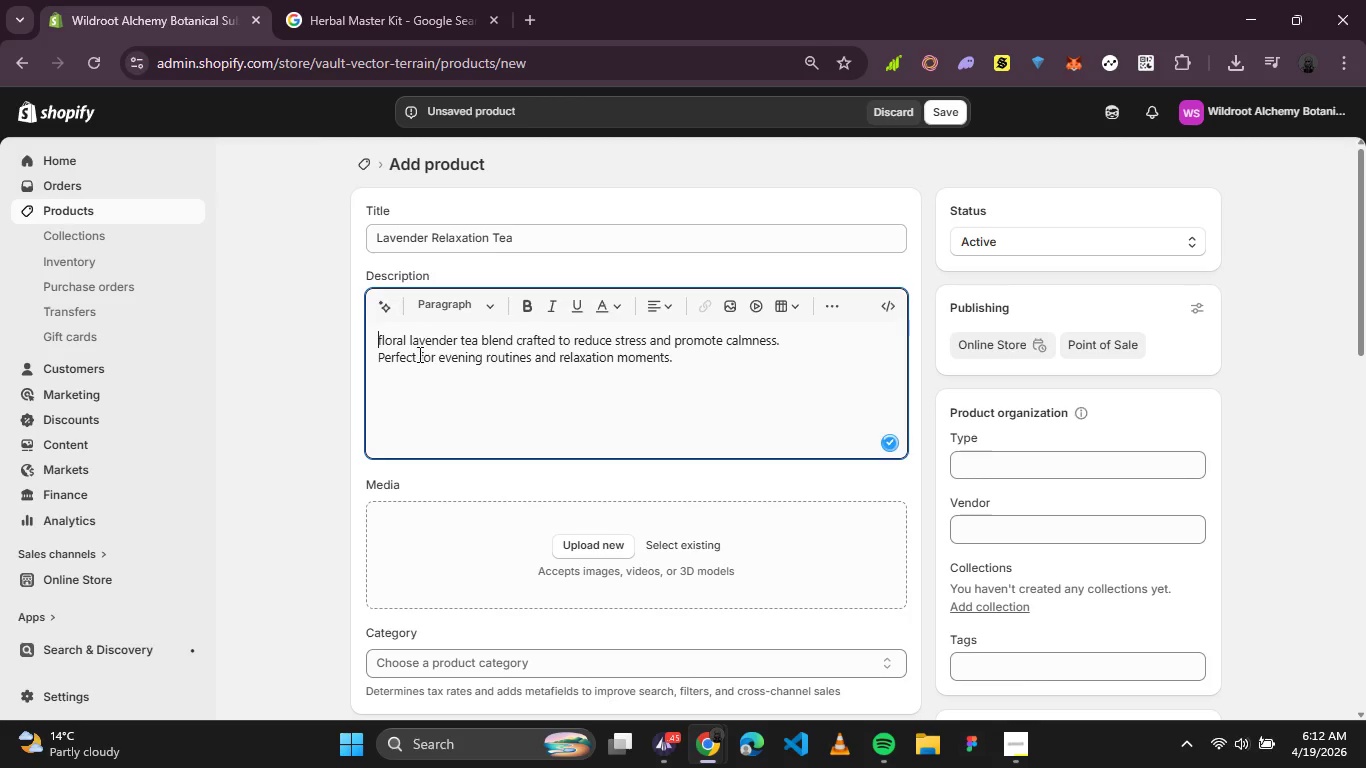 
key(CapsLock)
 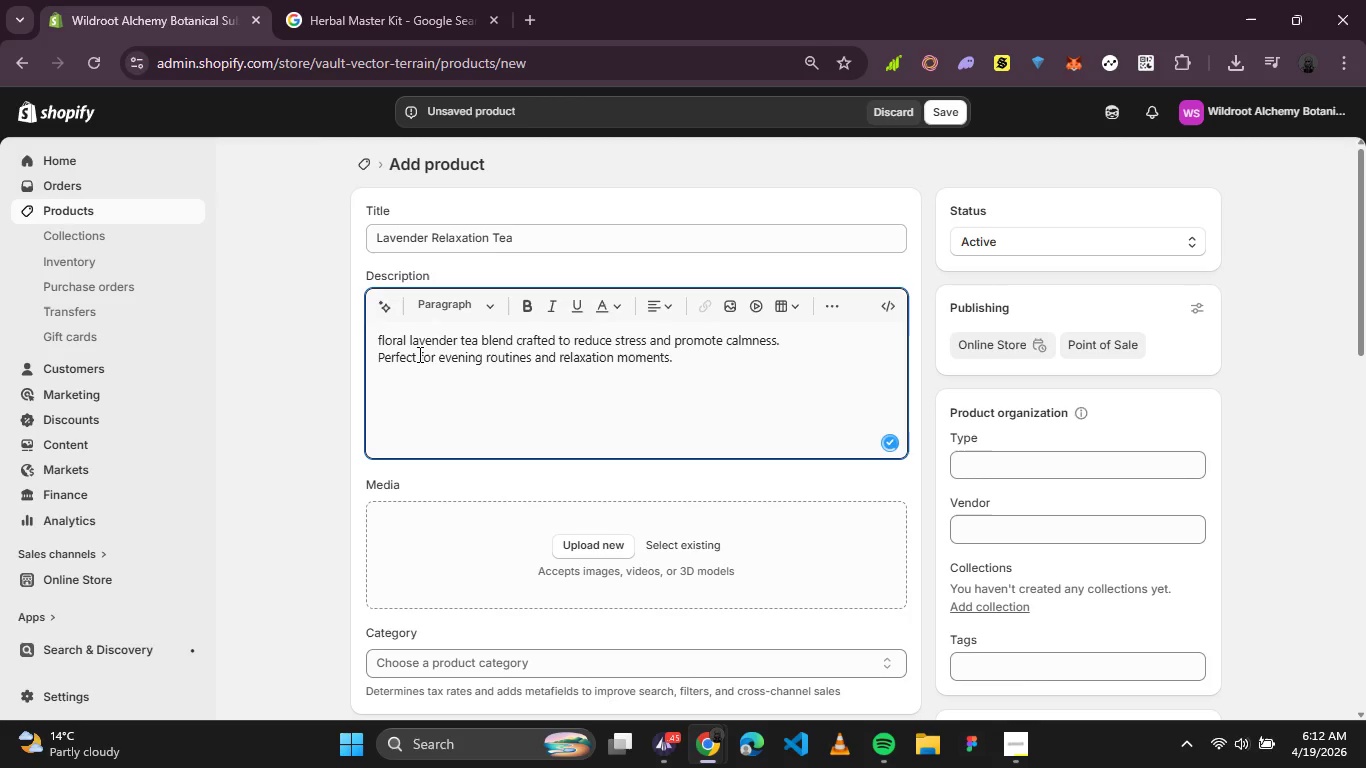 
key(A)
 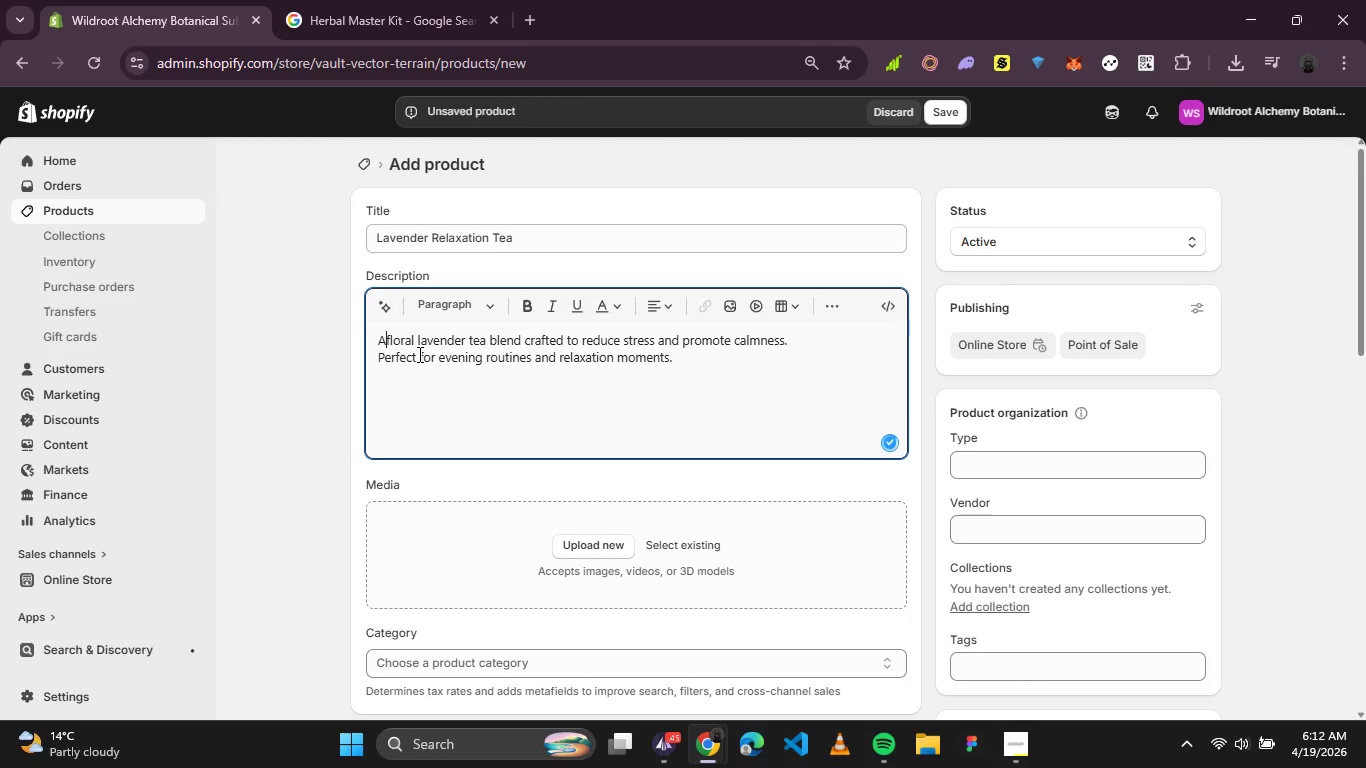 
key(Space)
 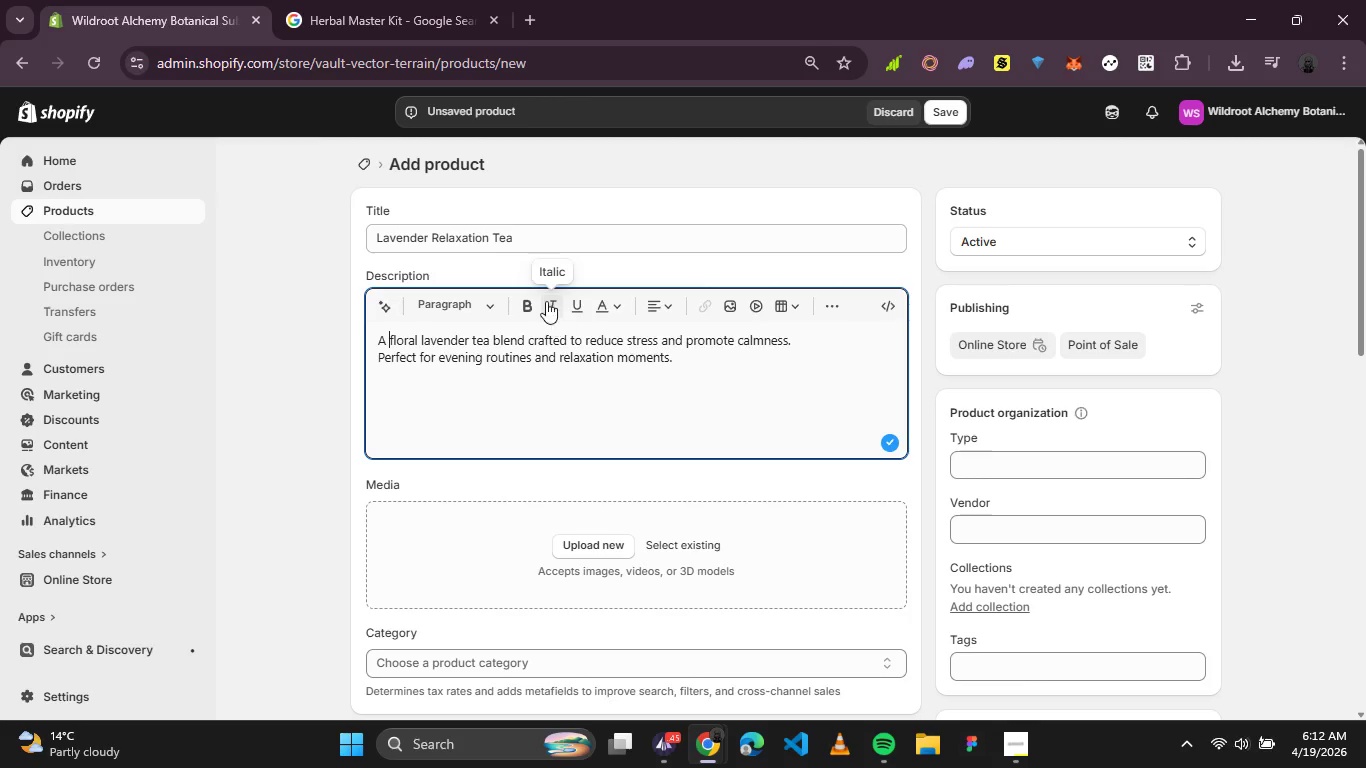 
left_click_drag(start_coordinate=[538, 227], to_coordinate=[368, 206])
 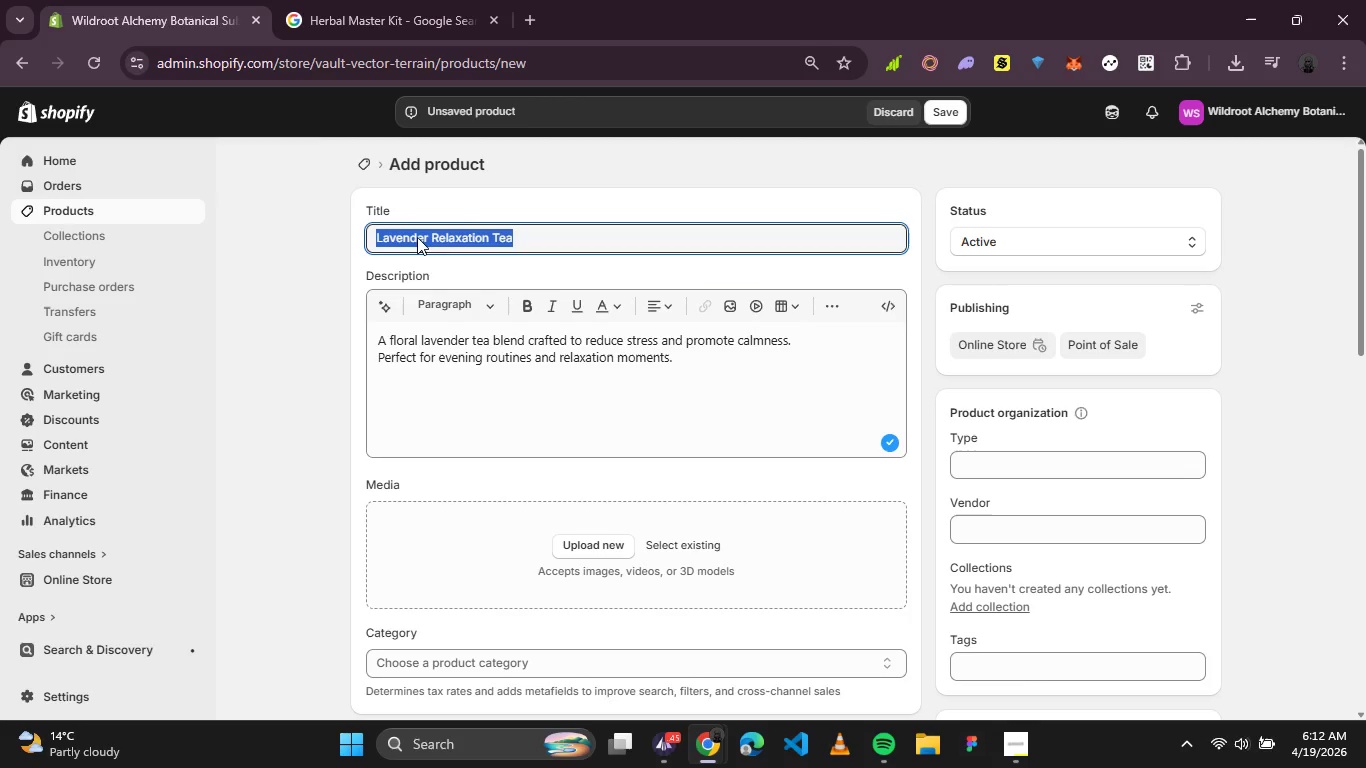 
right_click([417, 237])
 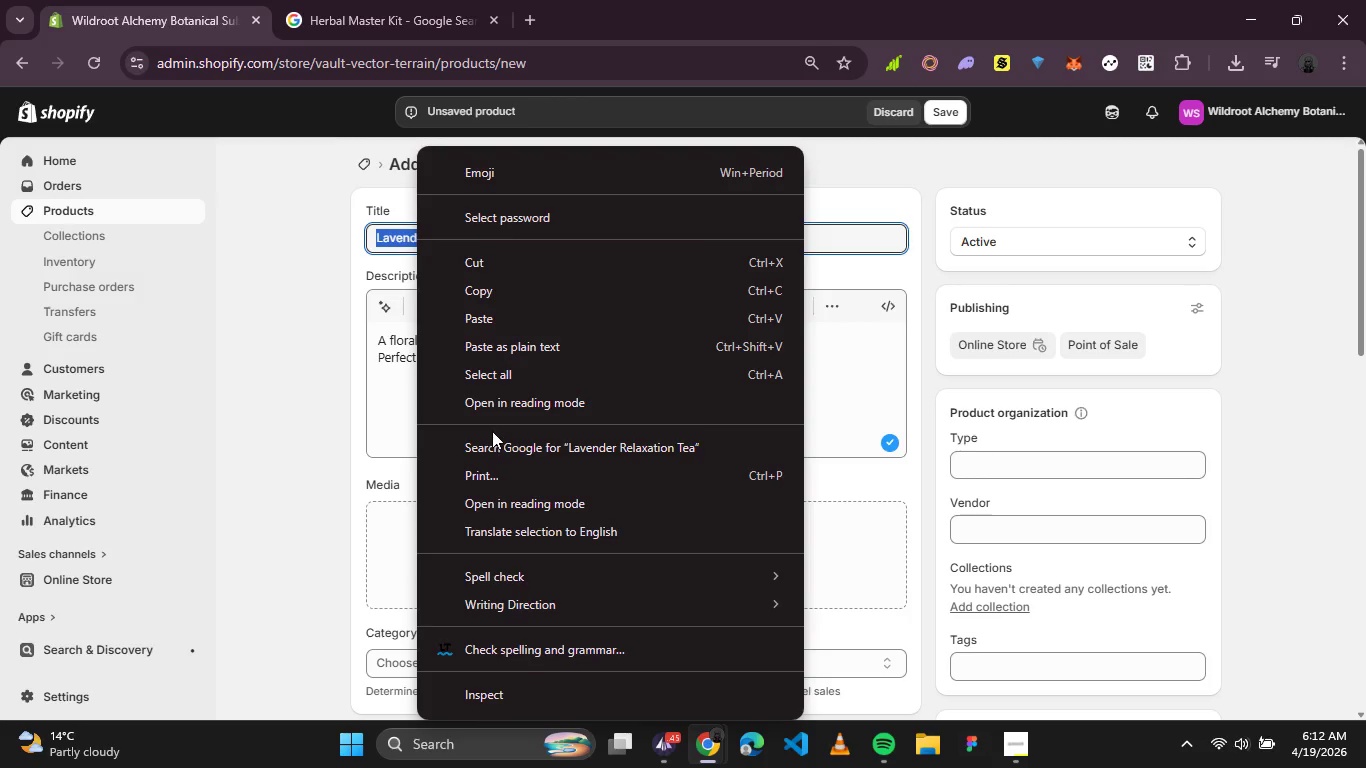 
left_click([492, 443])
 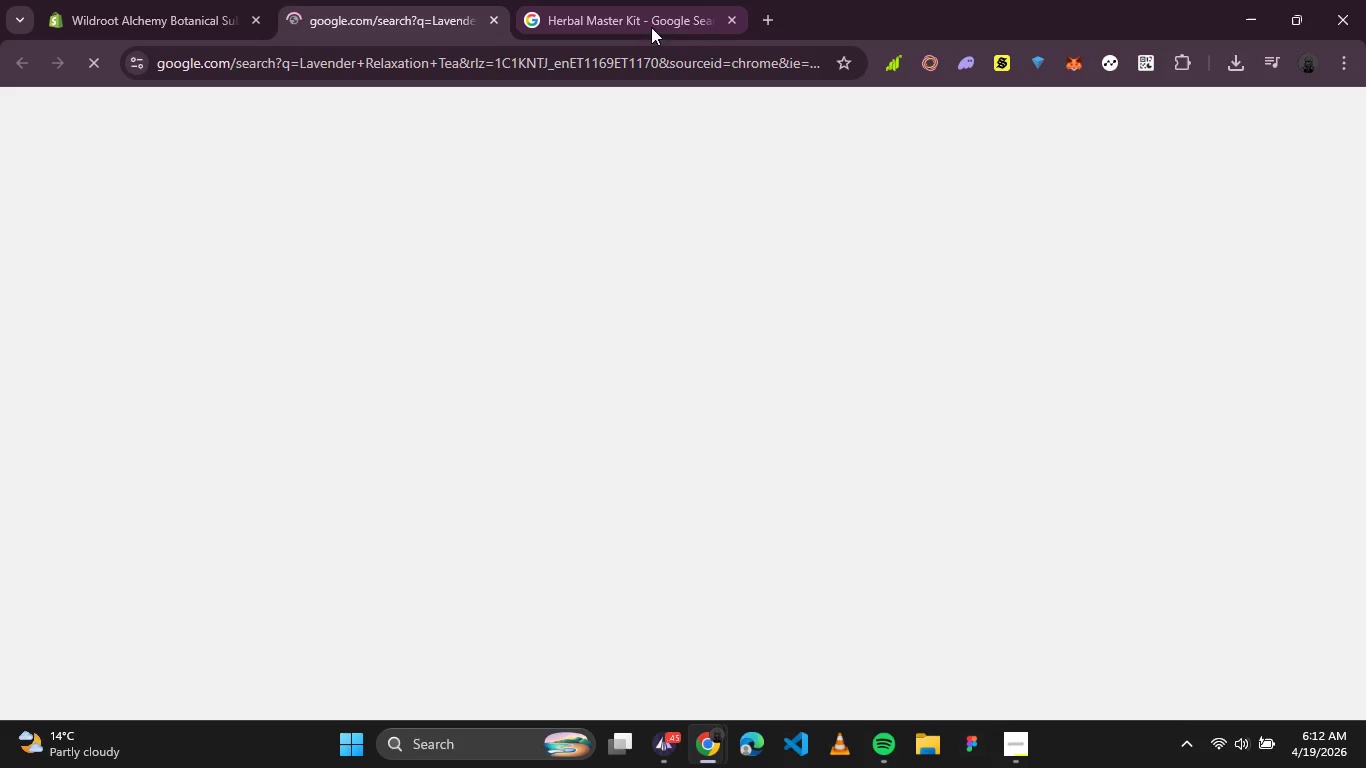 
left_click([730, 29])
 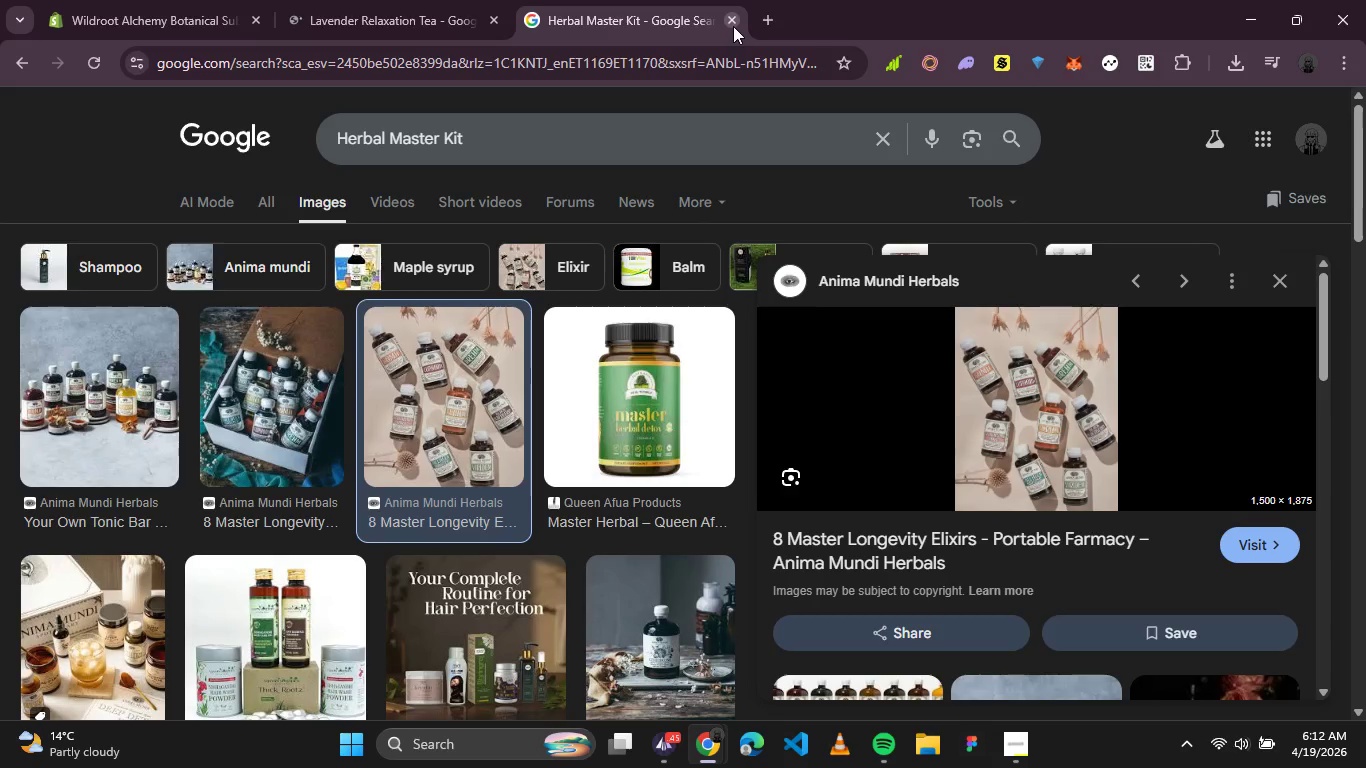 
left_click([733, 26])
 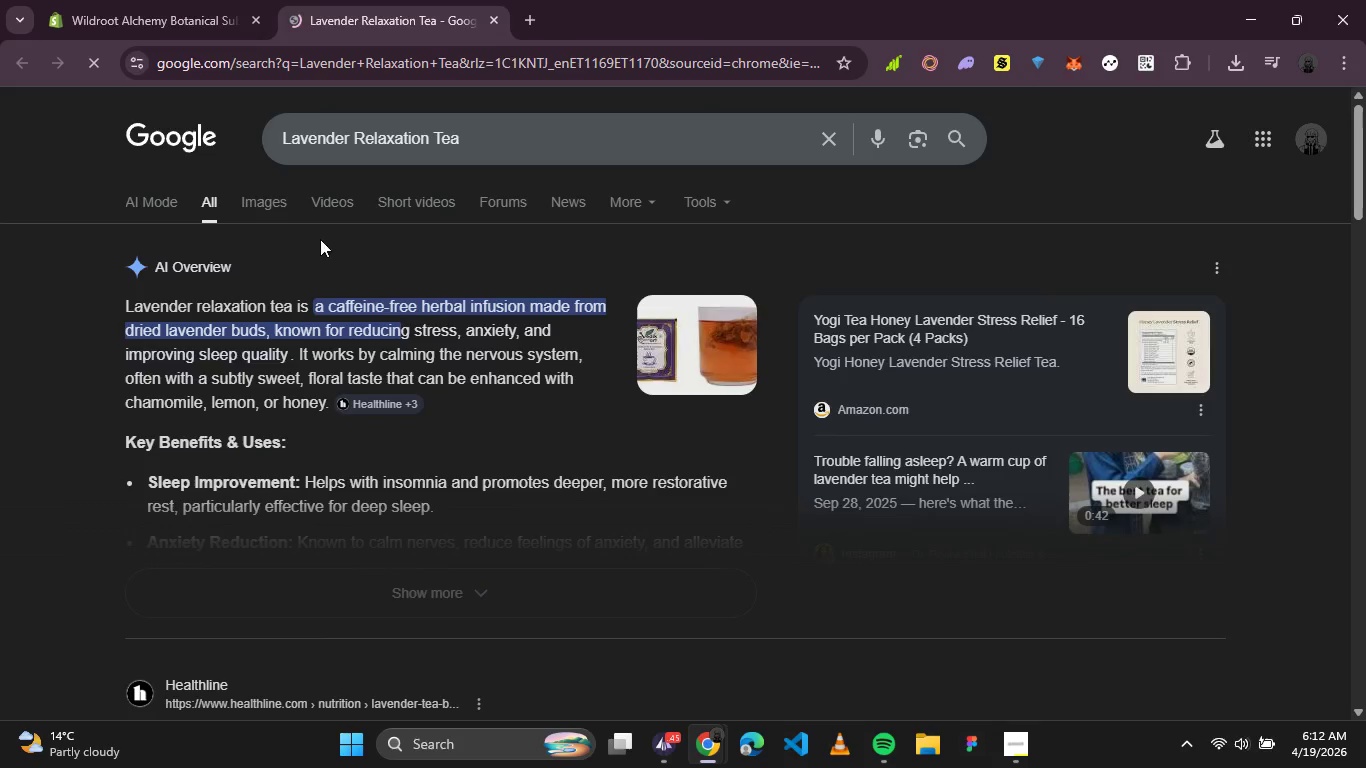 
left_click([281, 210])
 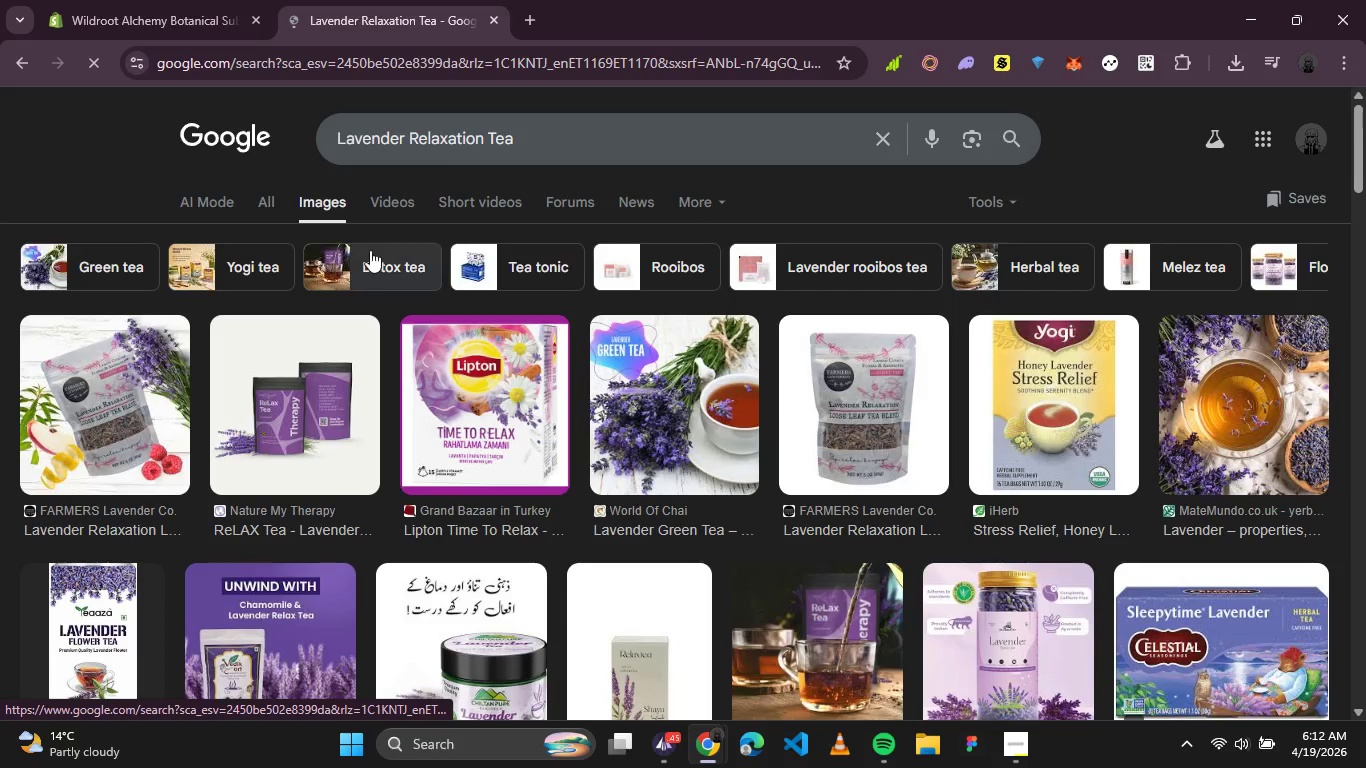 
wait(5.31)
 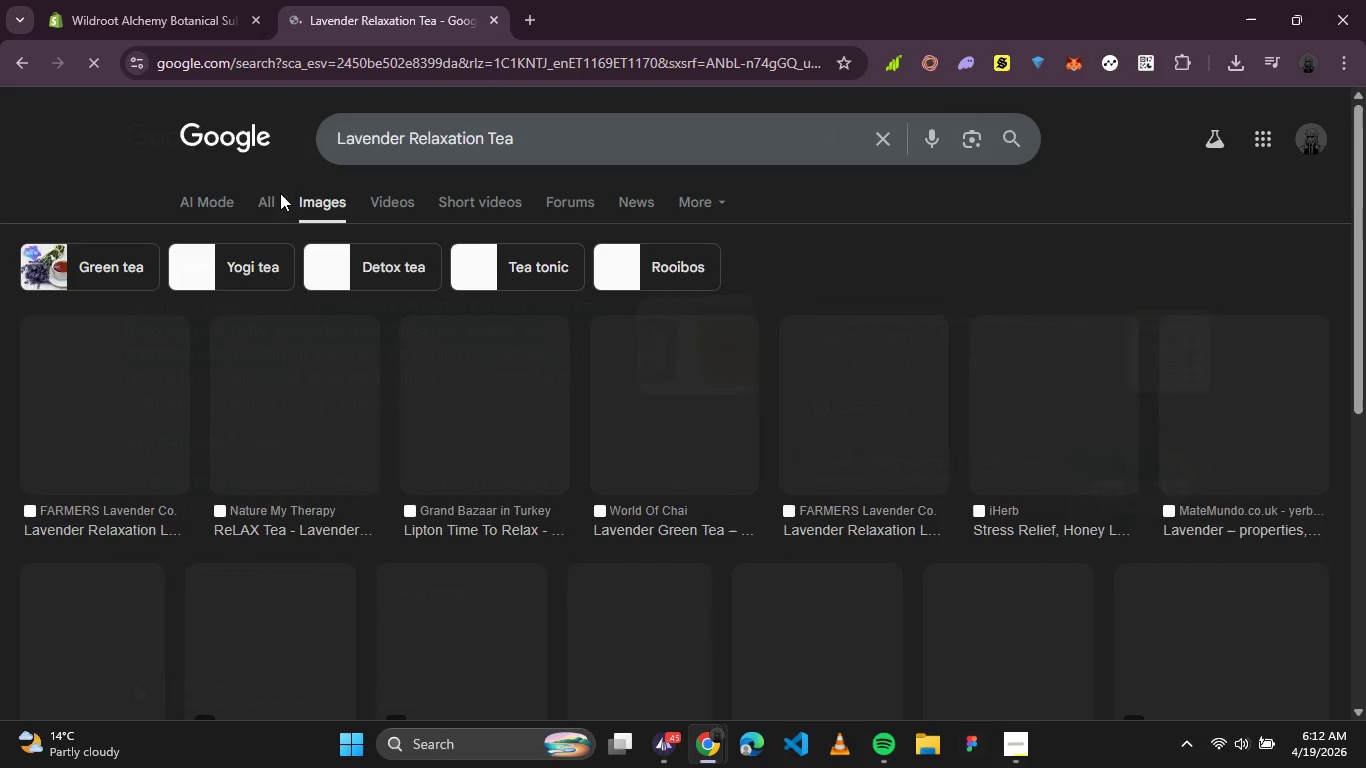 
scroll: coordinate [524, 356], scroll_direction: down, amount: 1.0
 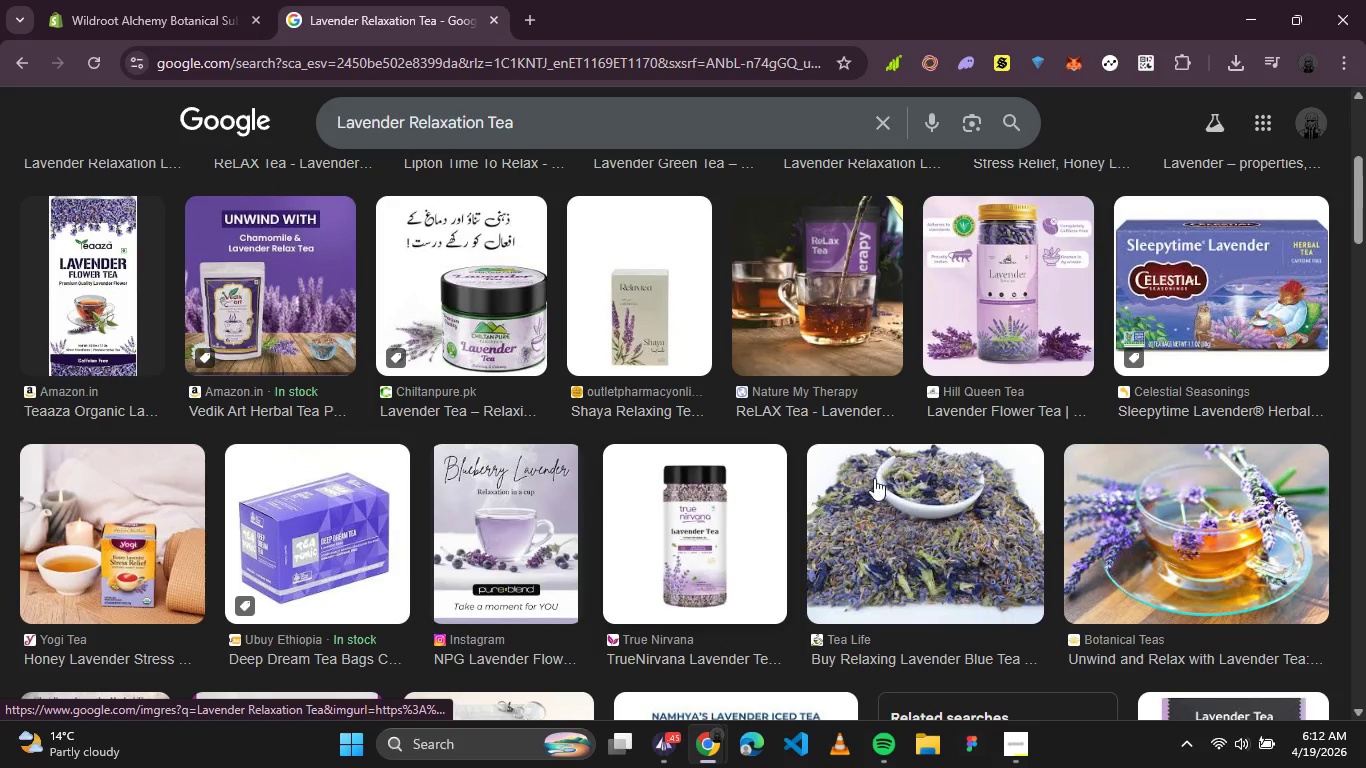 
left_click([894, 481])
 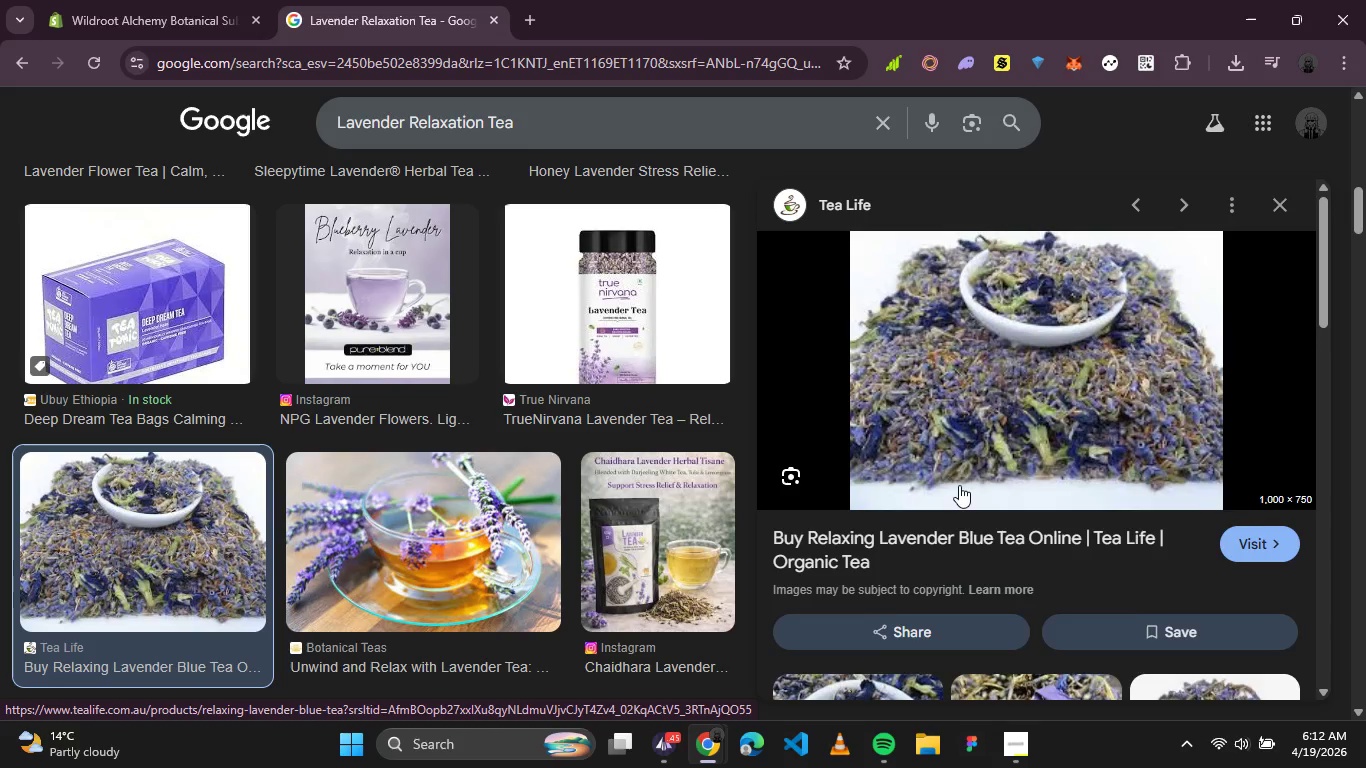 
wait(6.41)
 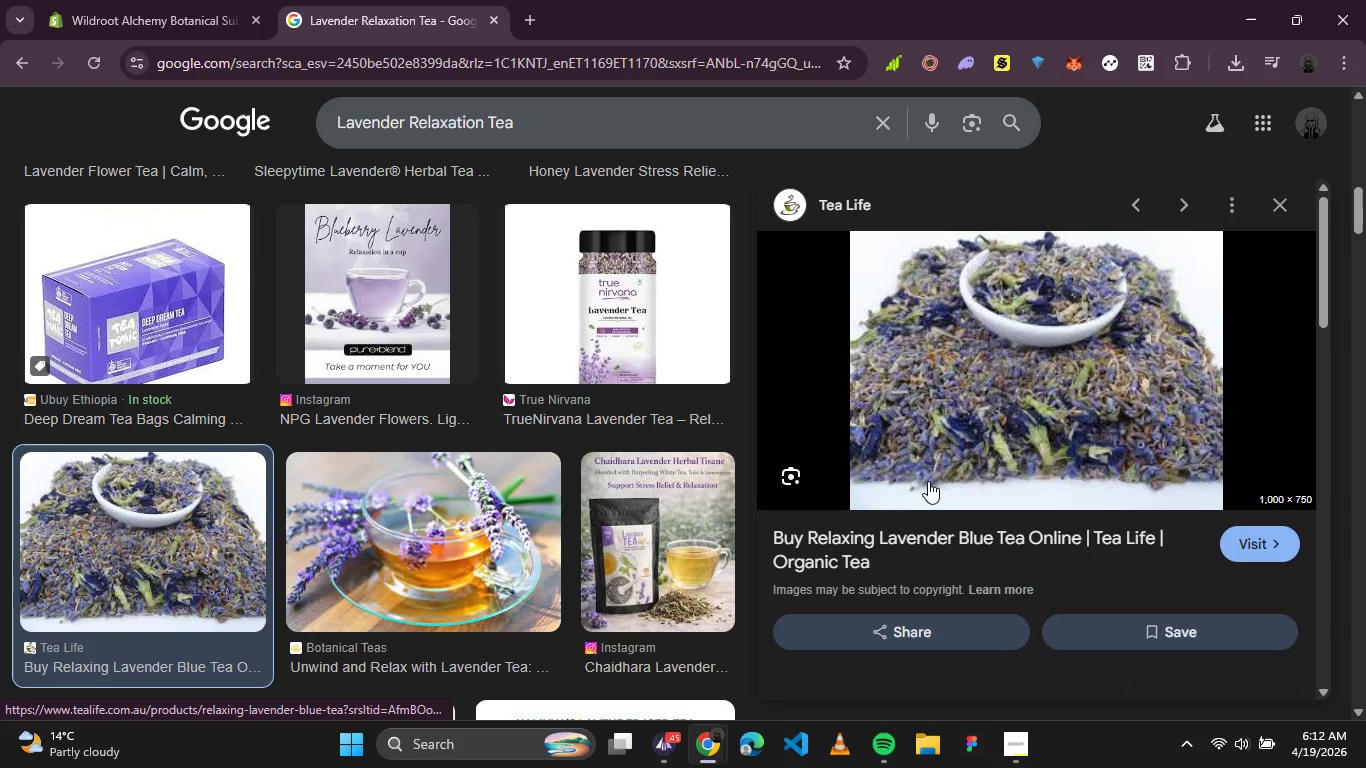 
right_click([1010, 341])
 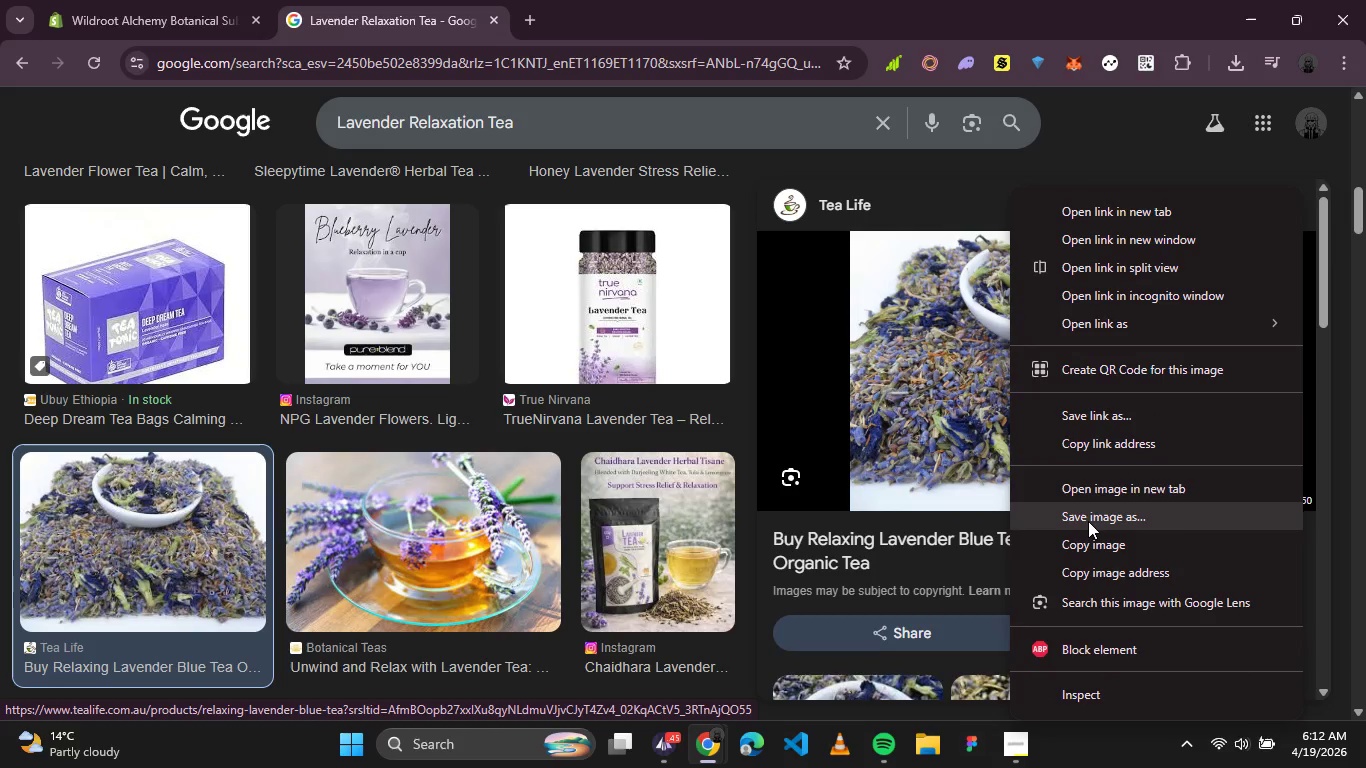 
left_click([1089, 523])
 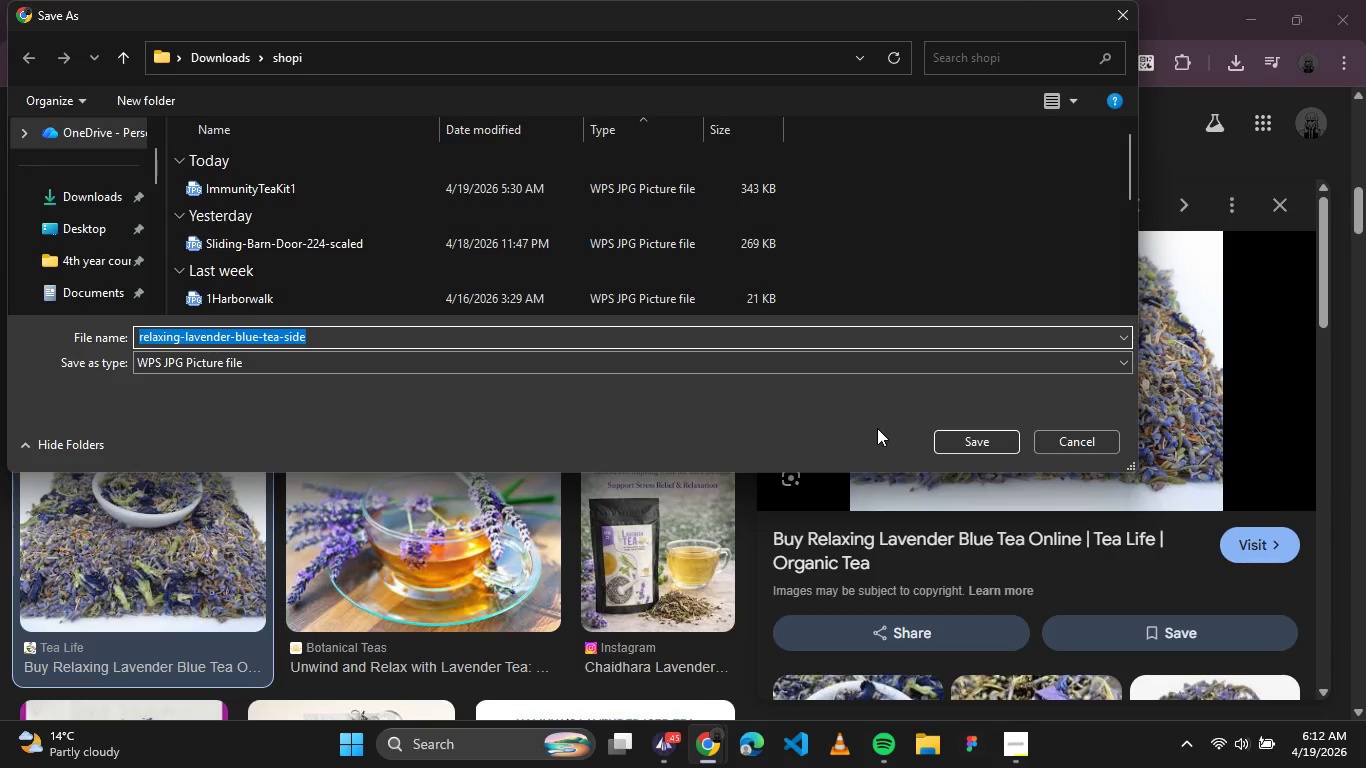 
left_click([942, 431])
 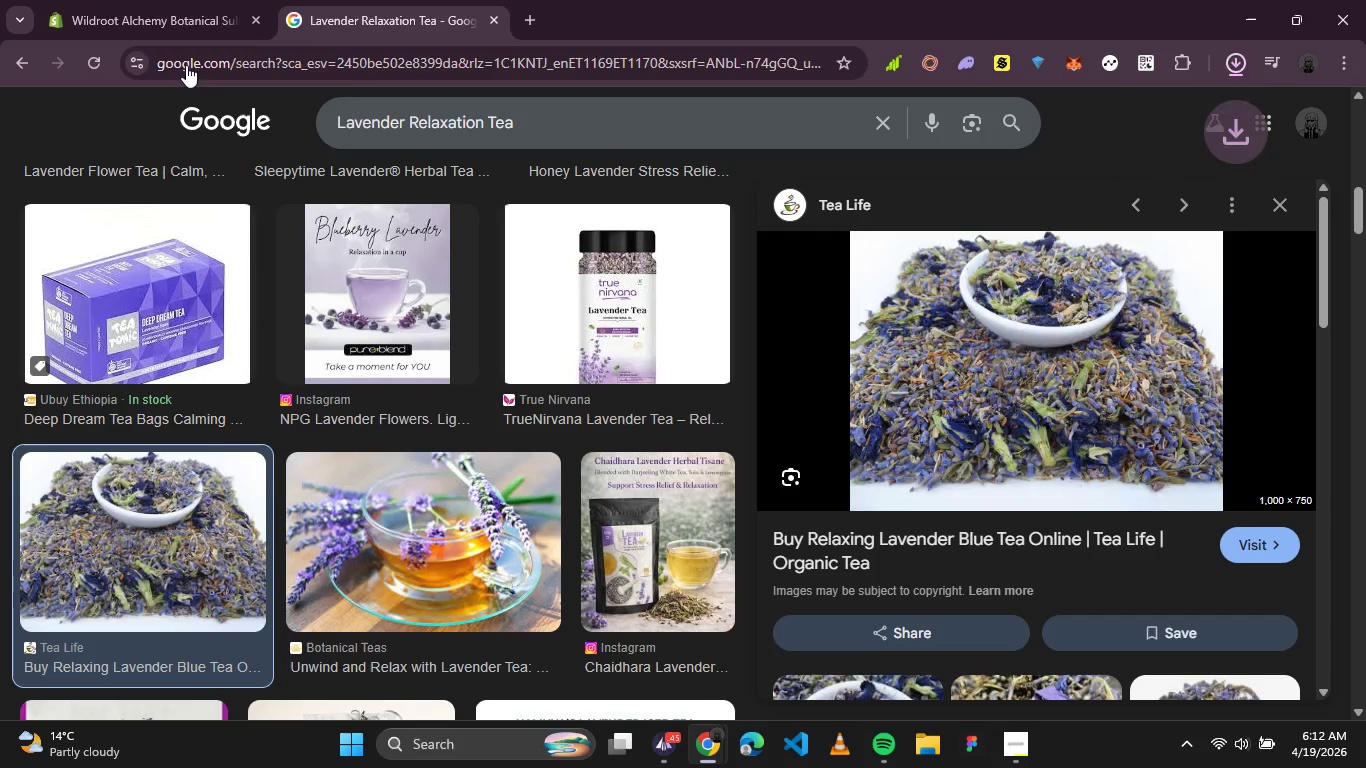 
left_click([150, 24])
 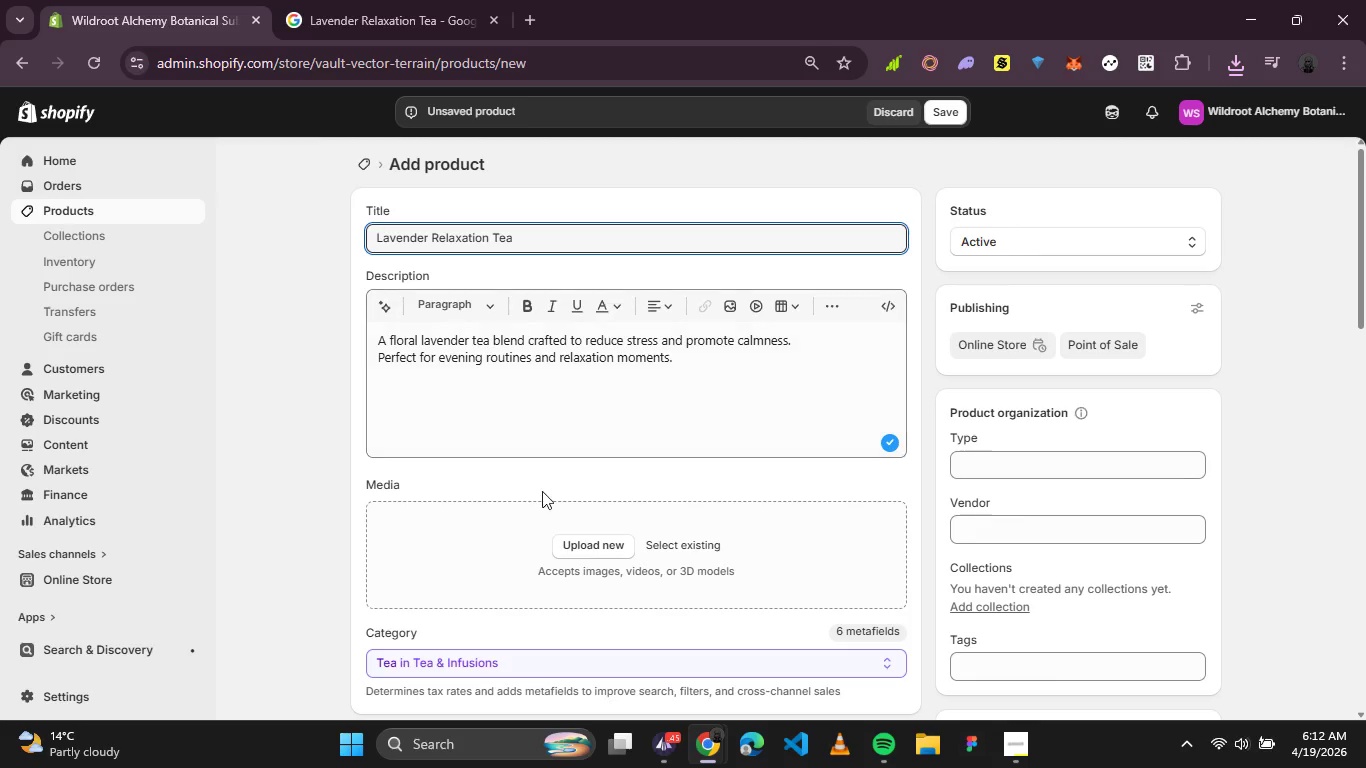 
left_click([583, 543])
 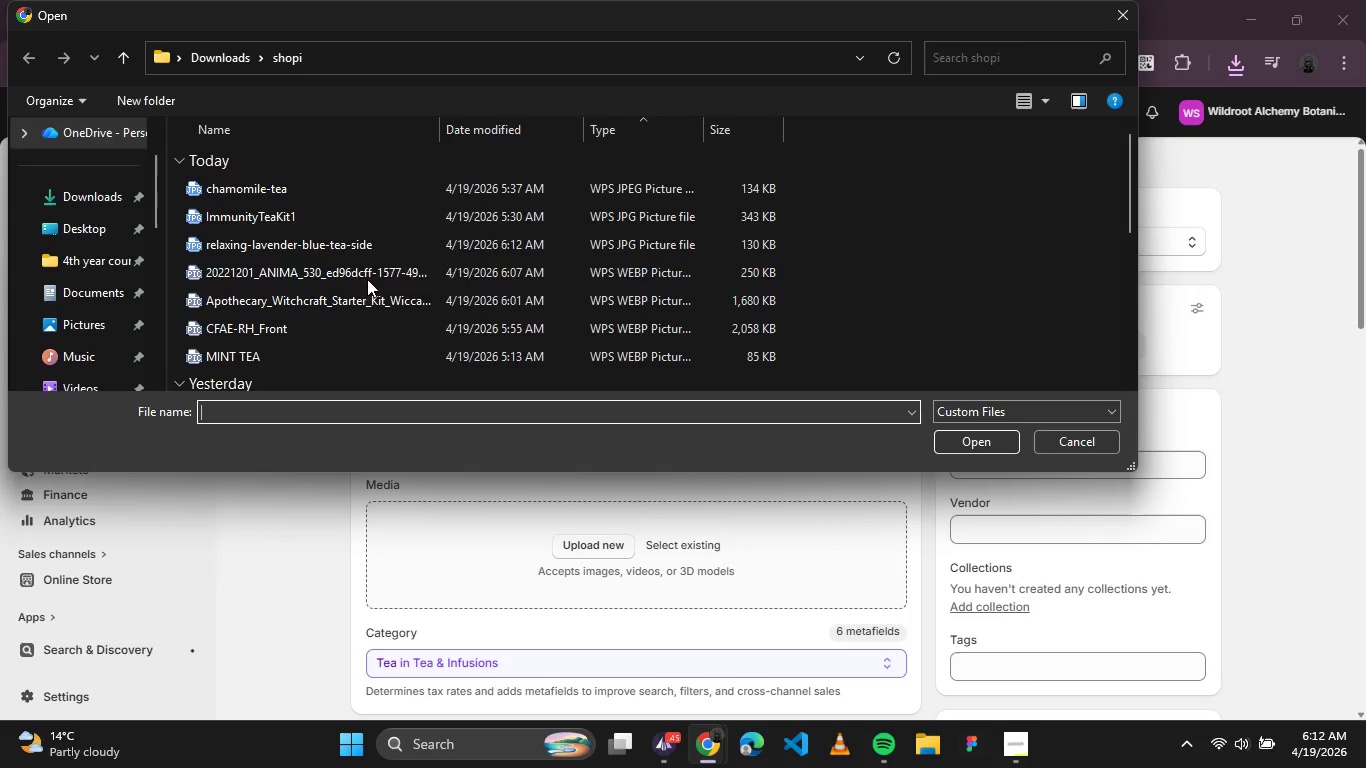 
double_click([370, 248])
 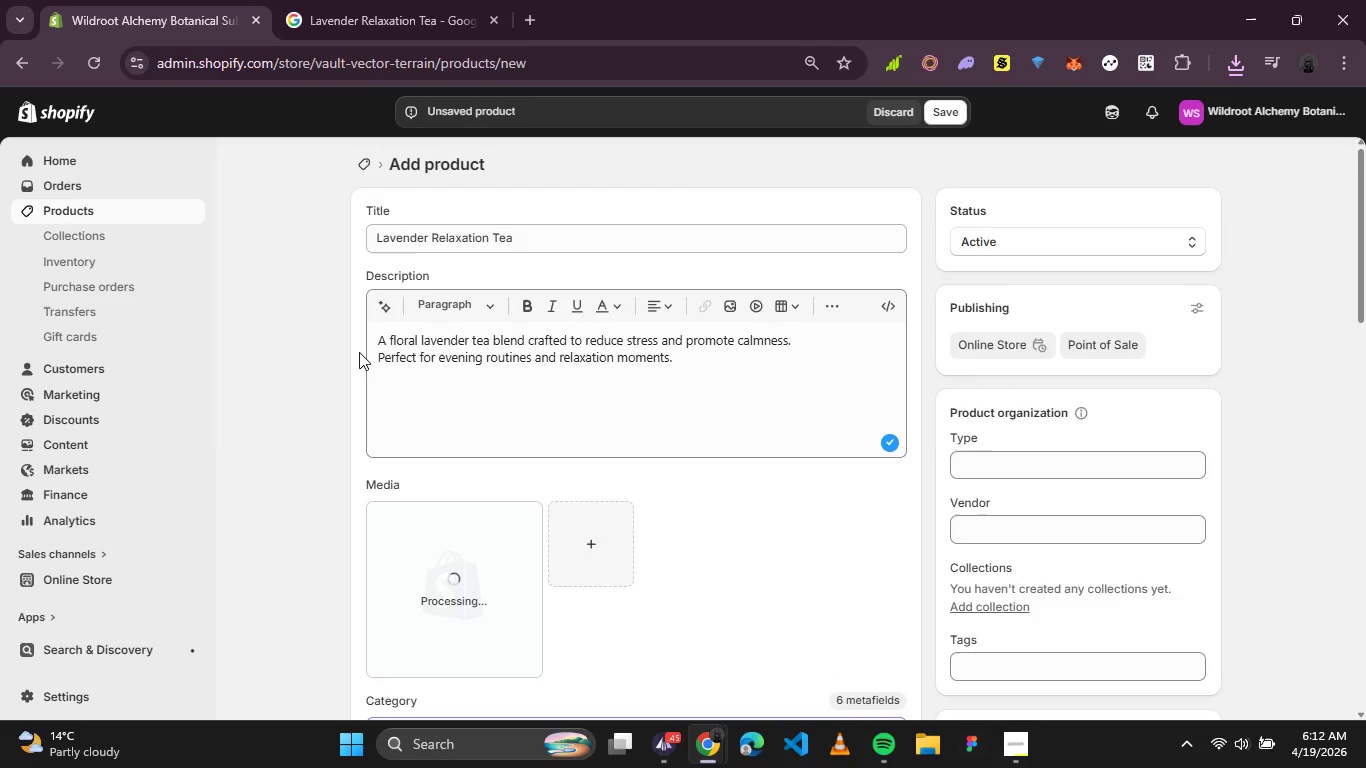 
wait(8.0)
 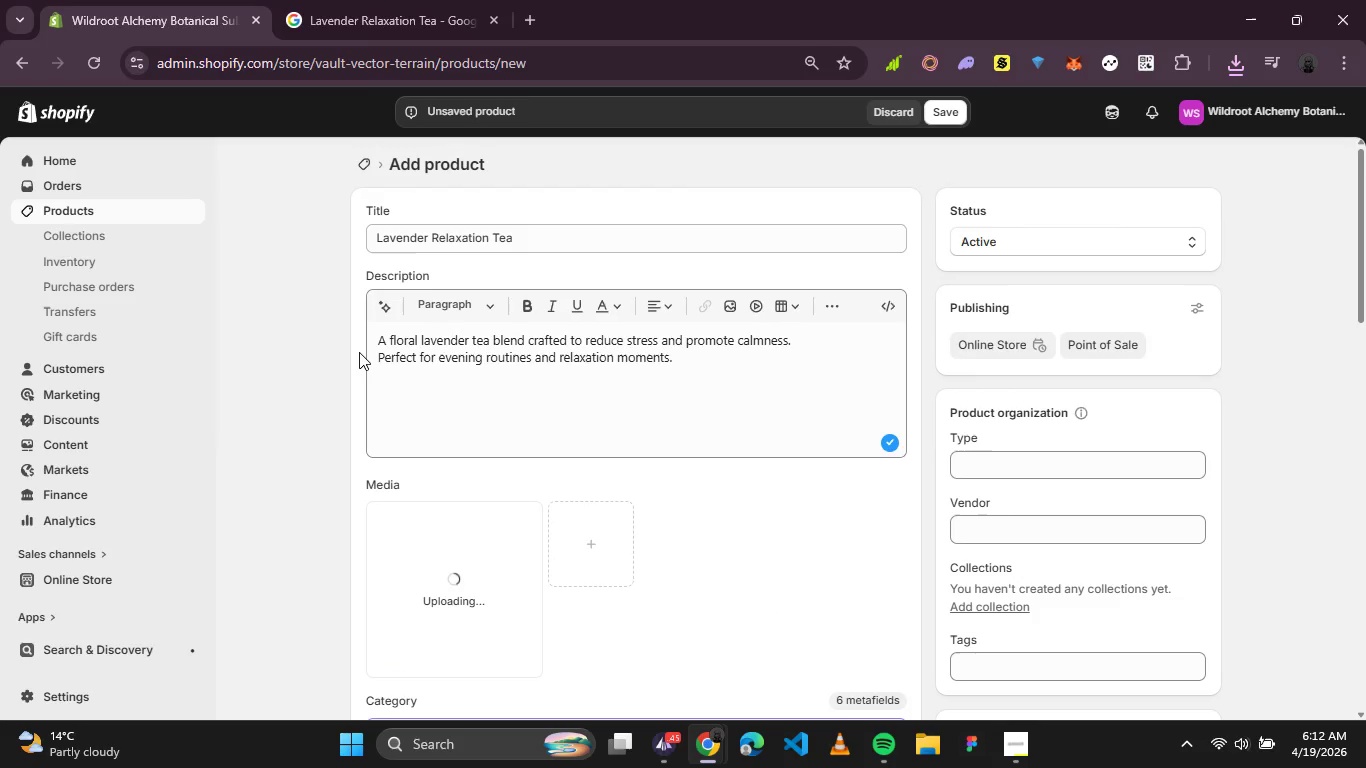 
left_click([479, 629])
 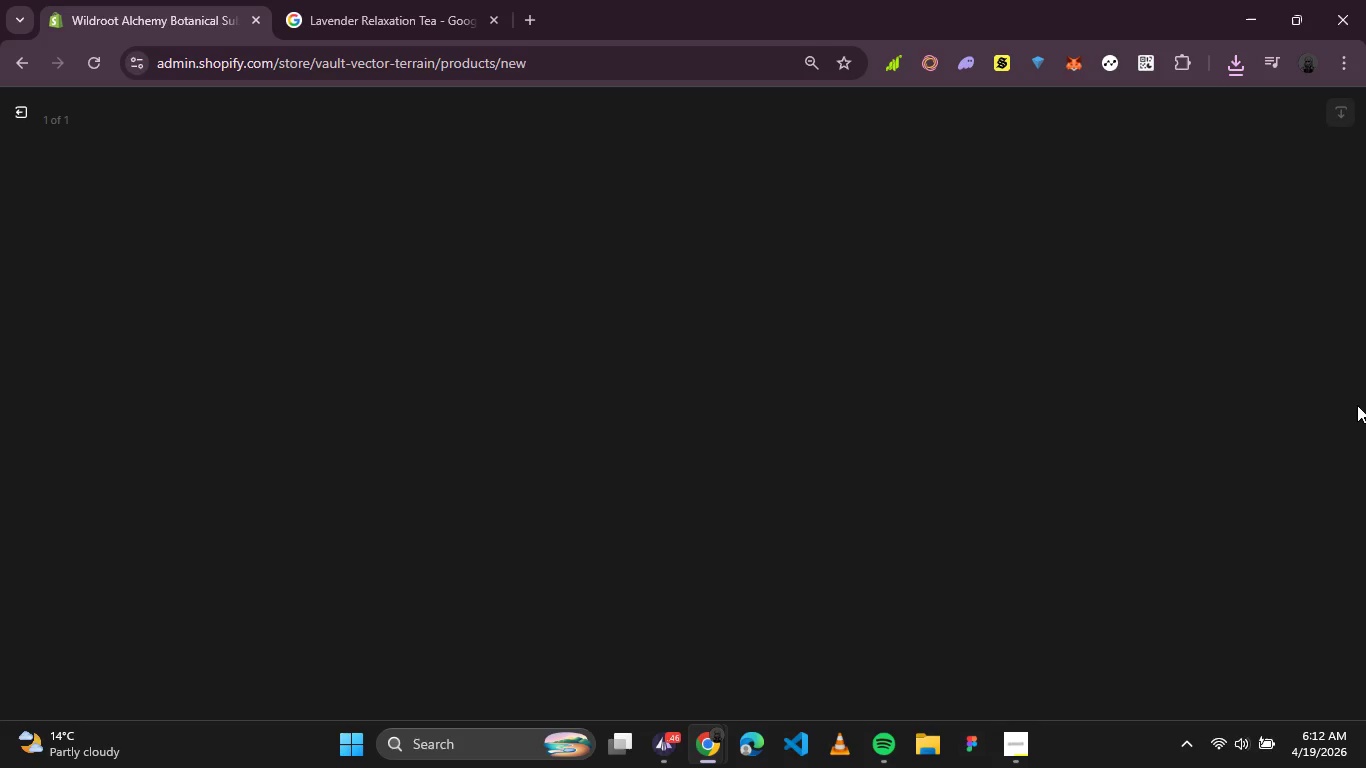 
wait(5.25)
 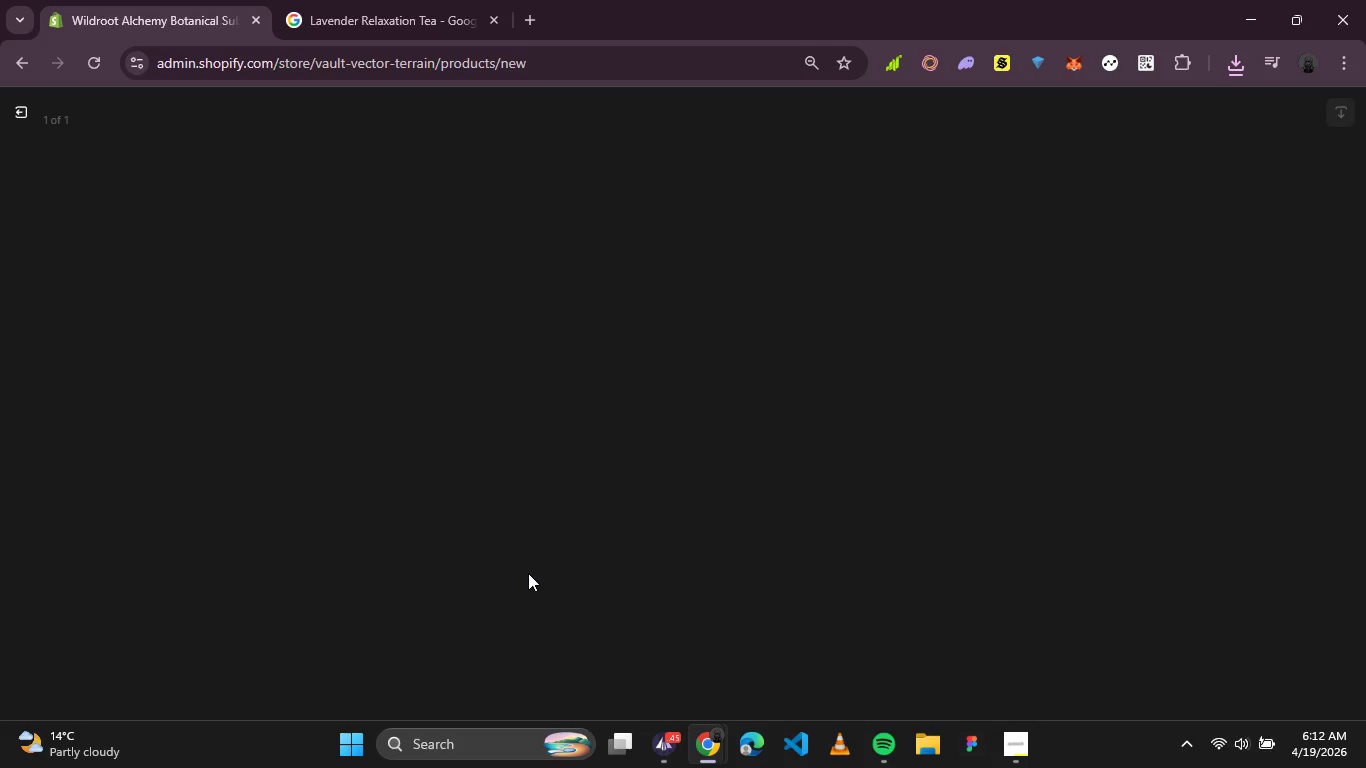 
mouse_move([1346, 344])
 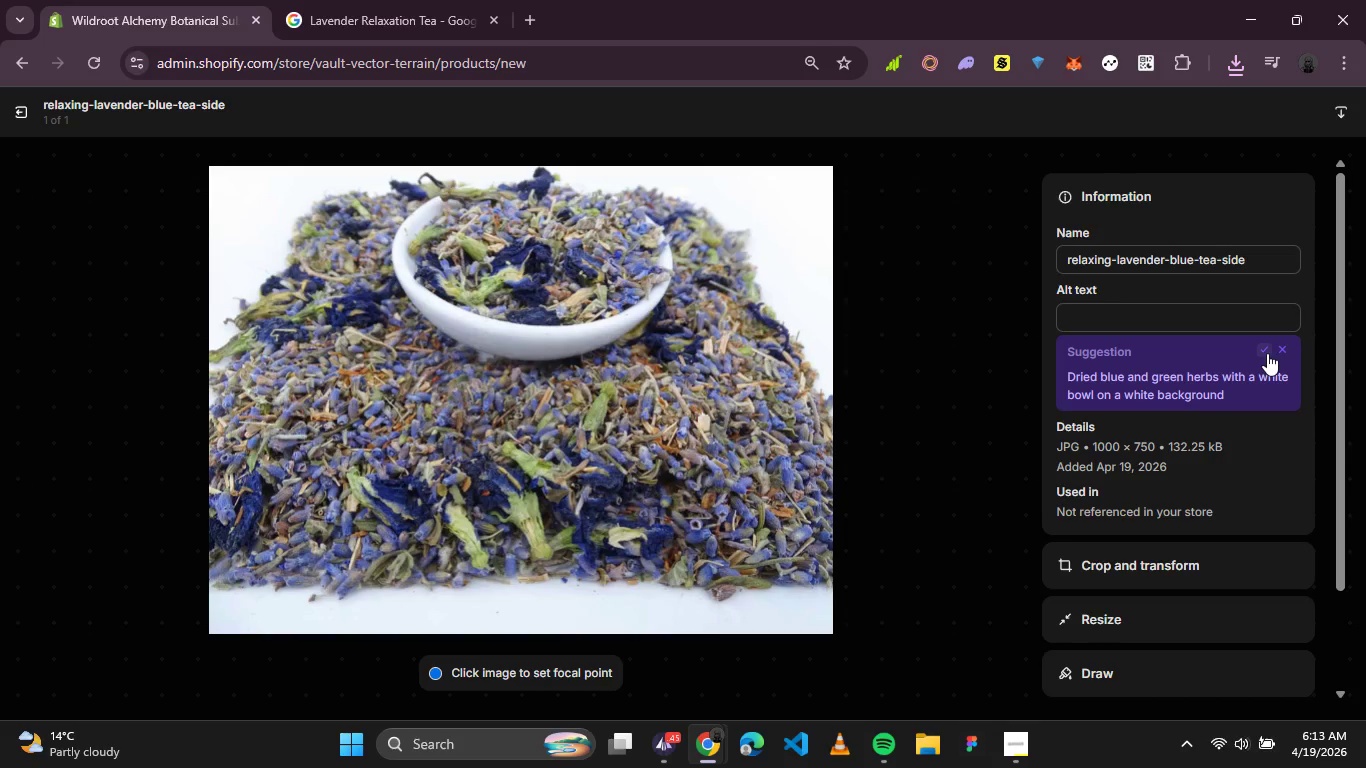 
wait(7.24)
 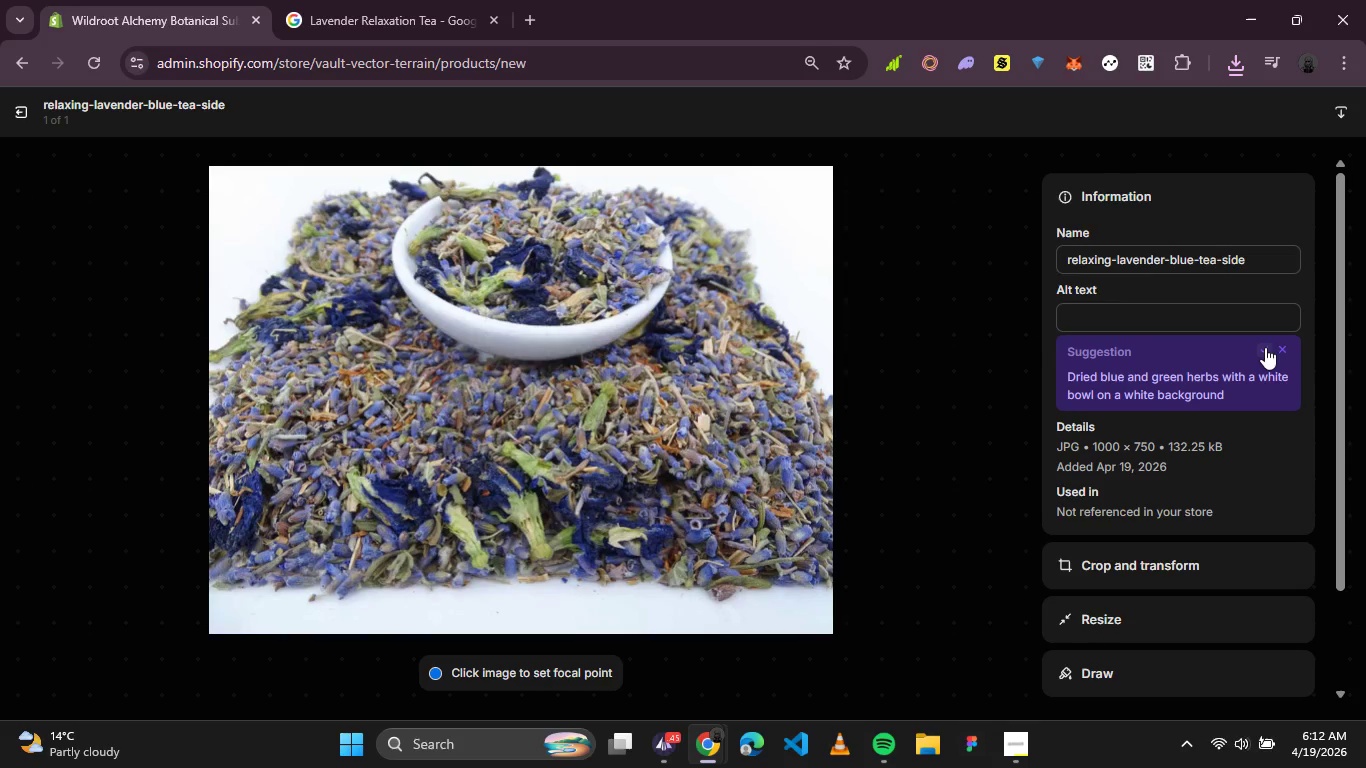 
key(CapsLock)
 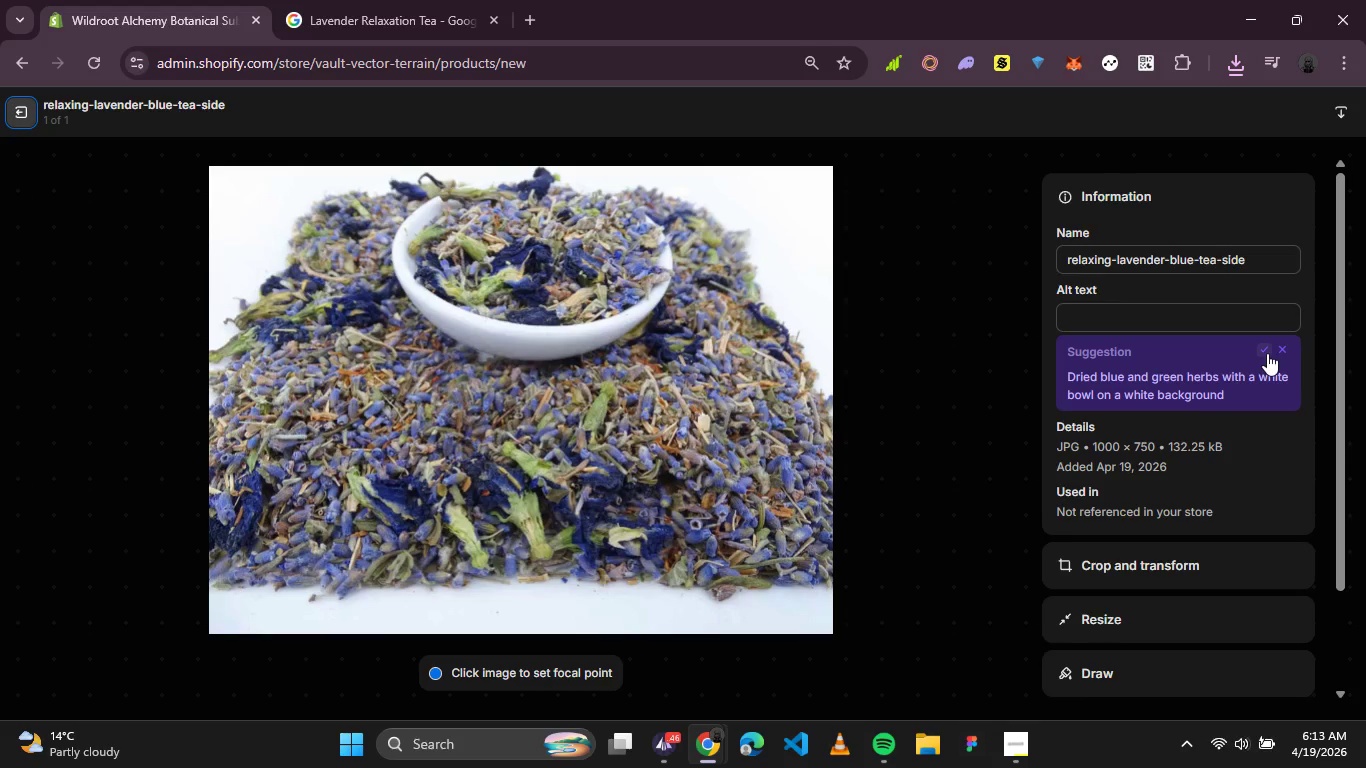 
key(Tab)
 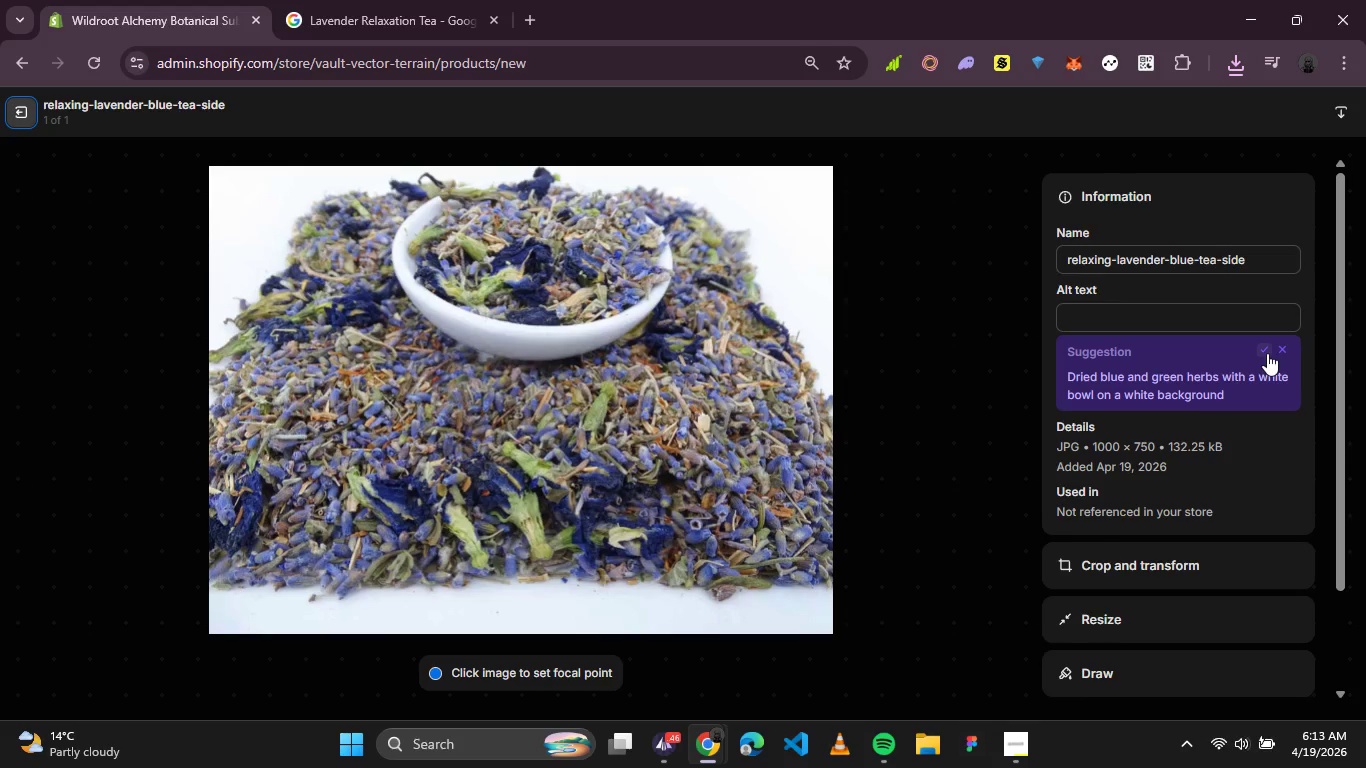 
key(L)
 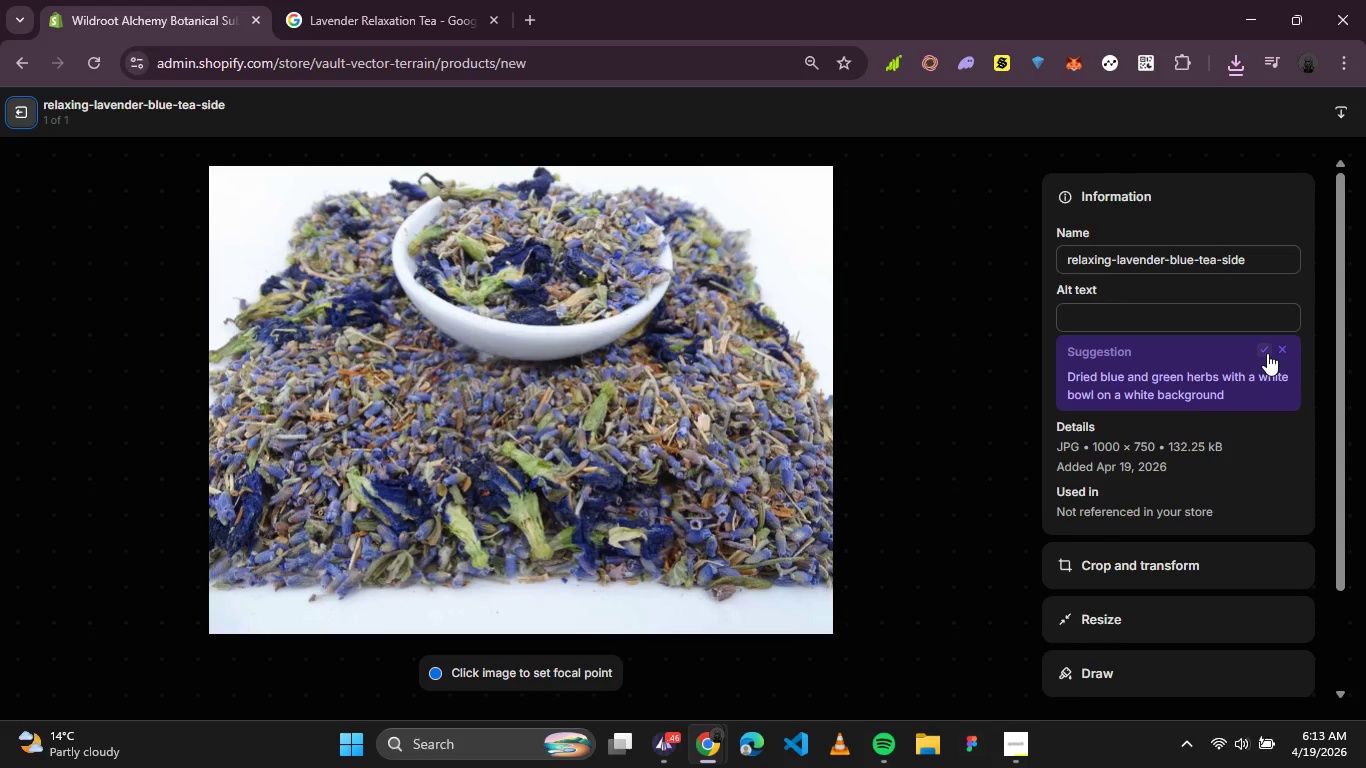 
key(CapsLock)
 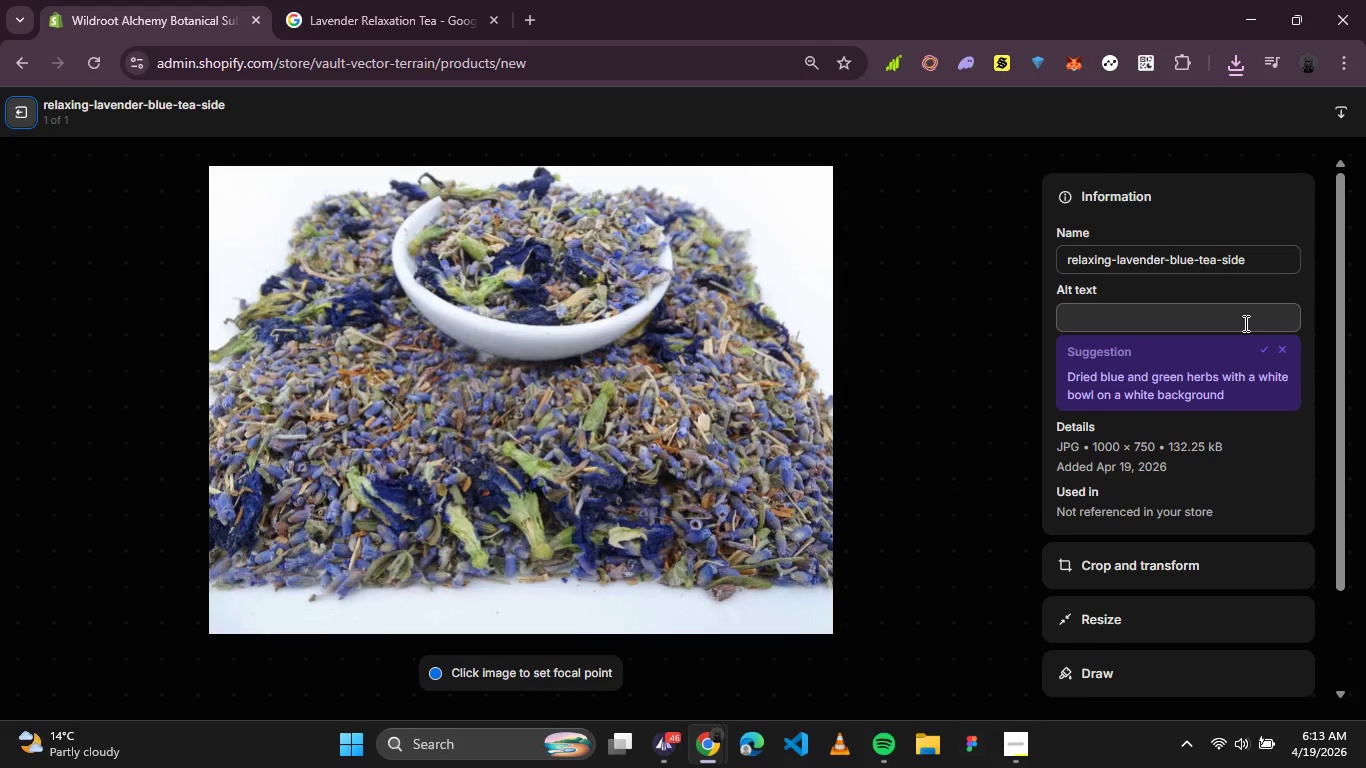 
left_click([1233, 313])
 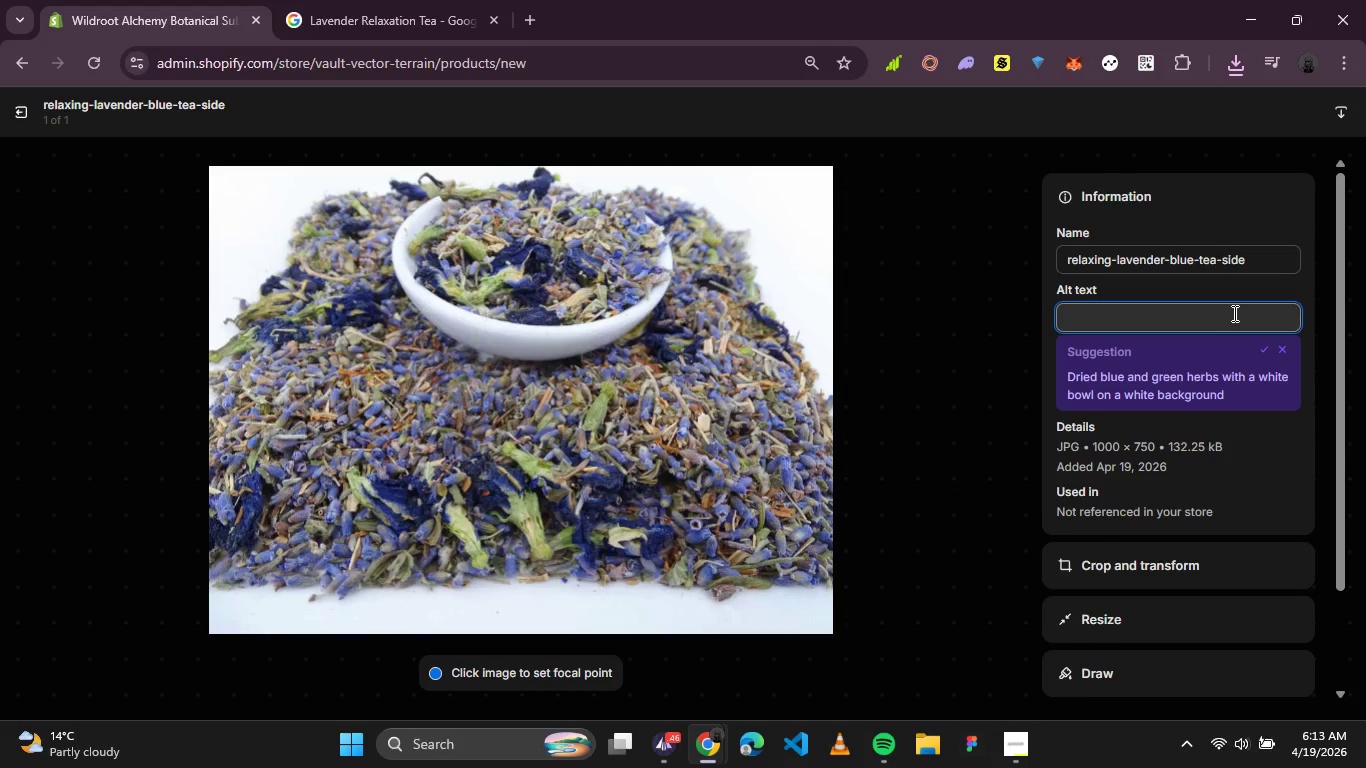 
type(Lavander herbal tea blend for relaxation)
 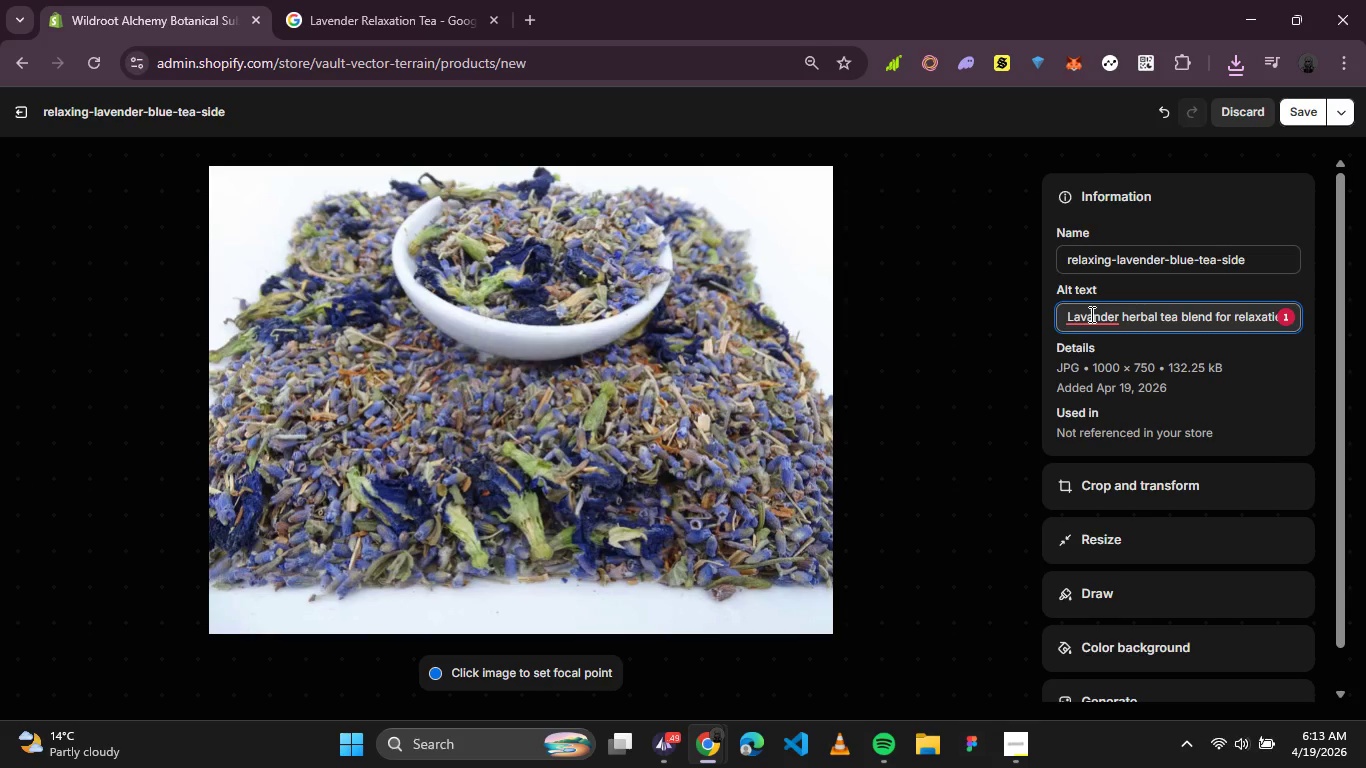 
left_click([1090, 314])
 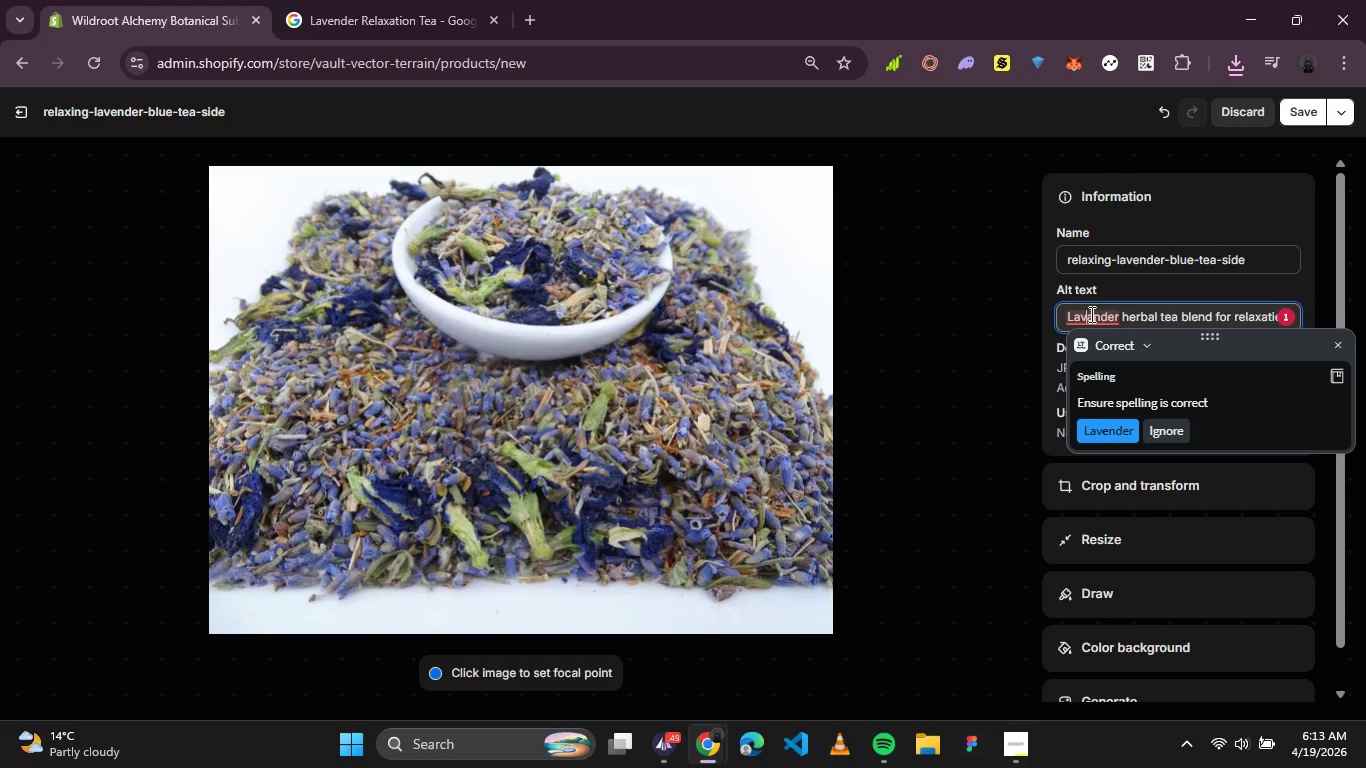 
key(ArrowRight)
 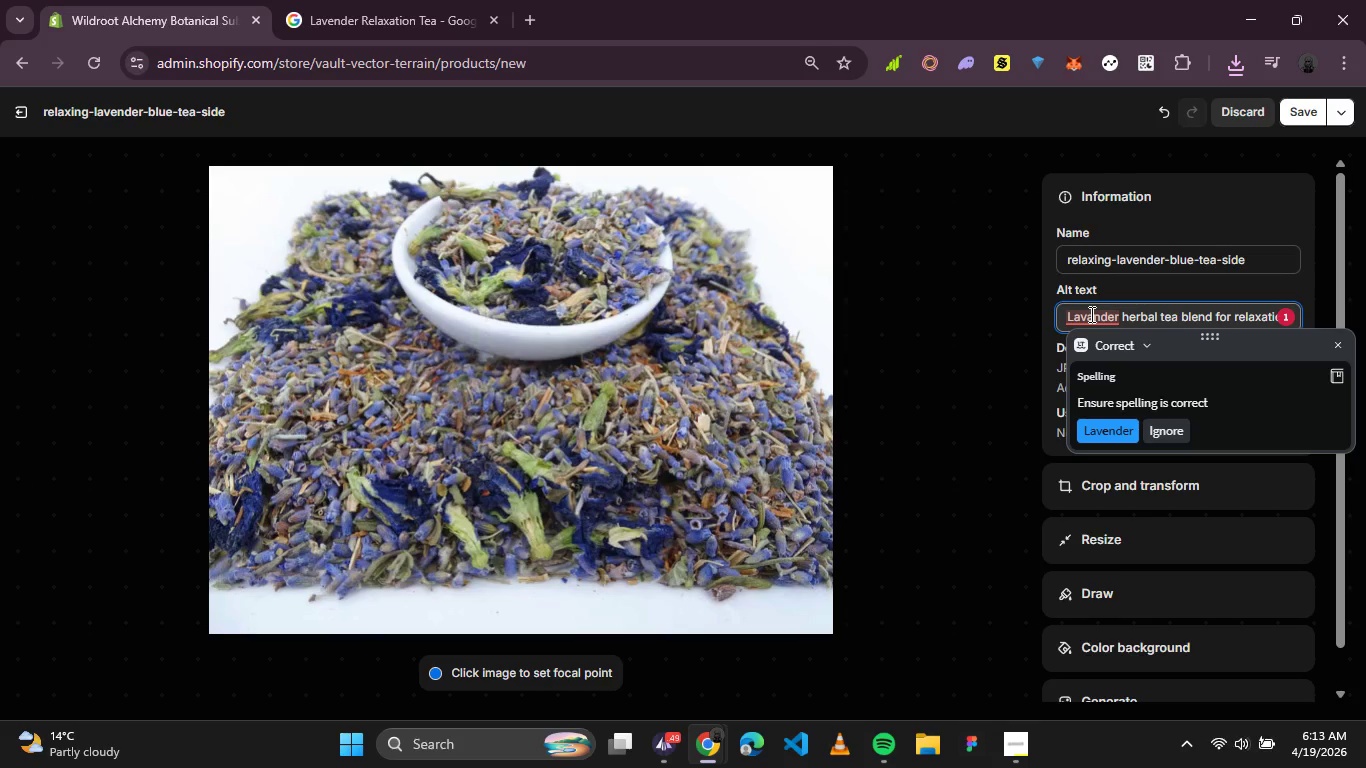 
key(Backspace)
 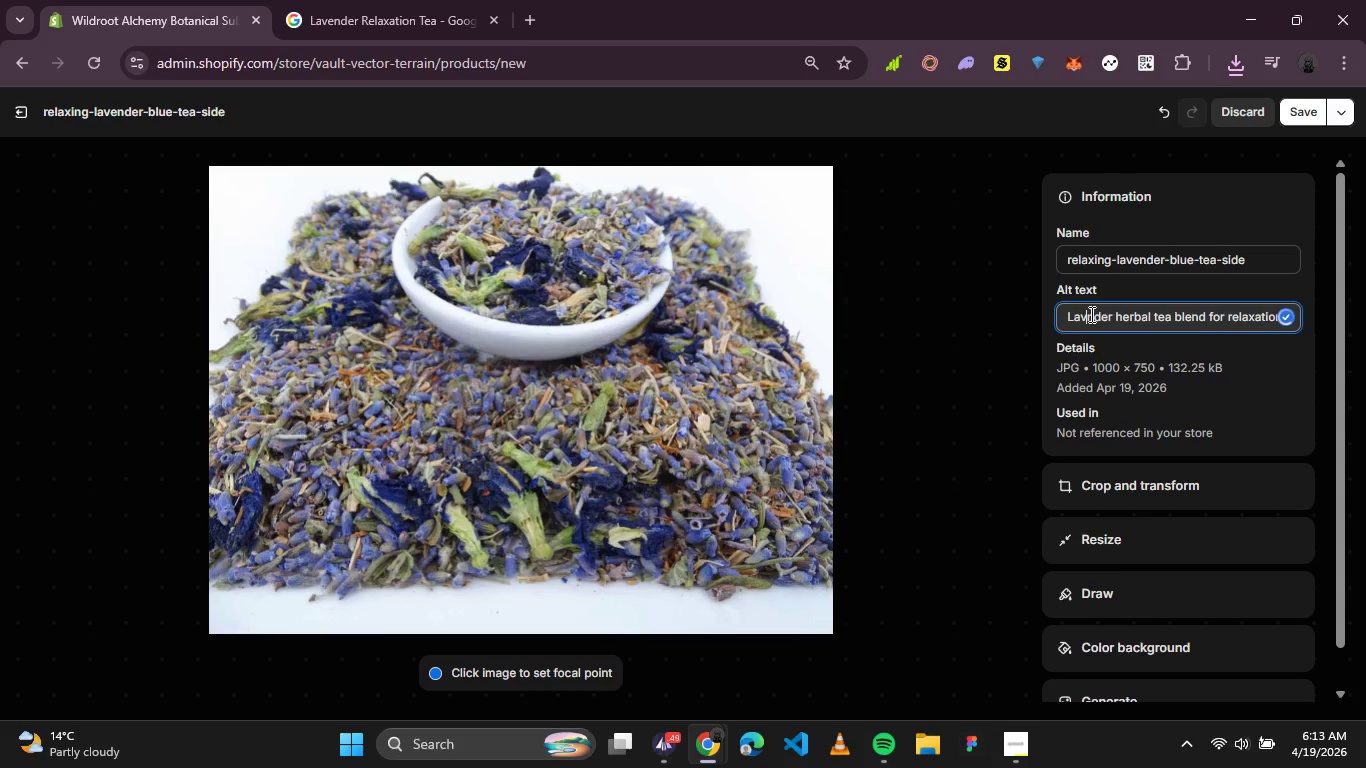 
key(E)
 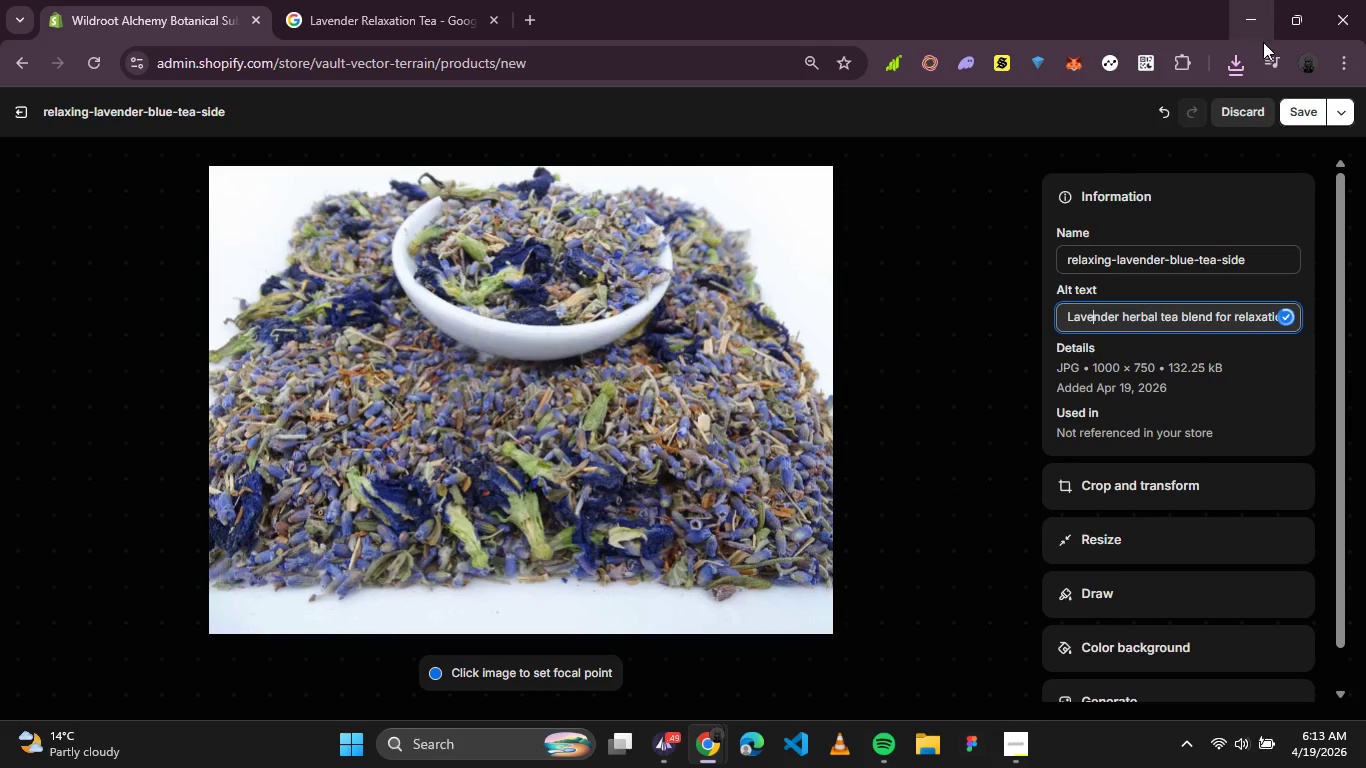 
left_click([1302, 116])
 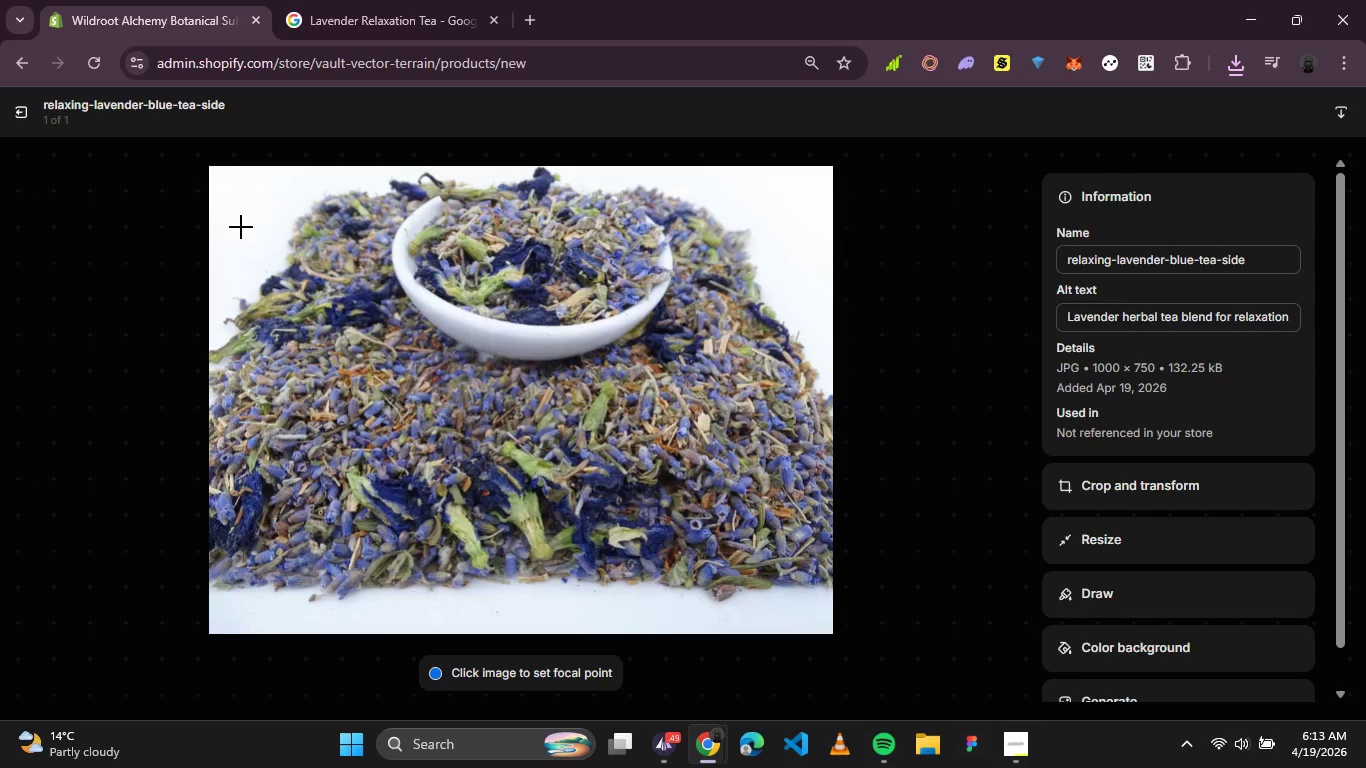 
left_click([19, 115])
 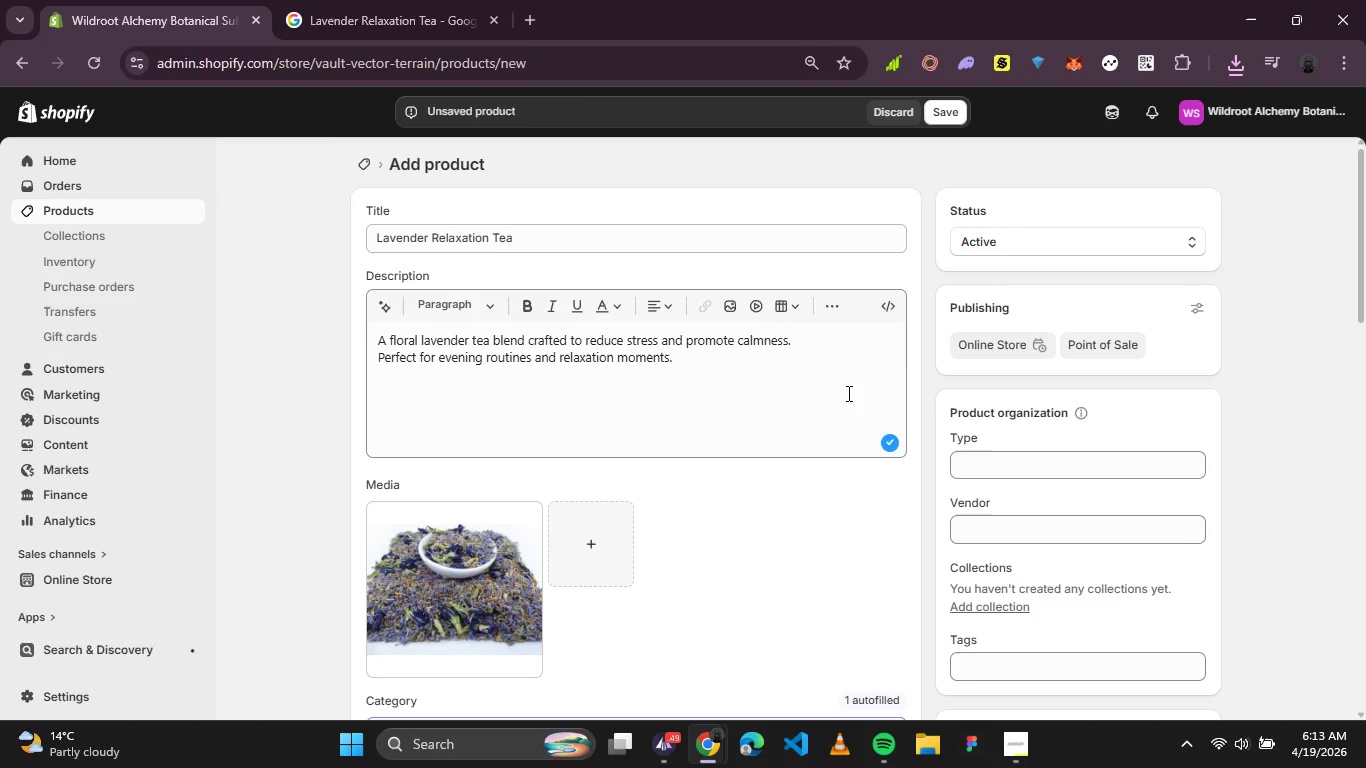 
scroll: coordinate [747, 367], scroll_direction: down, amount: 1.0
 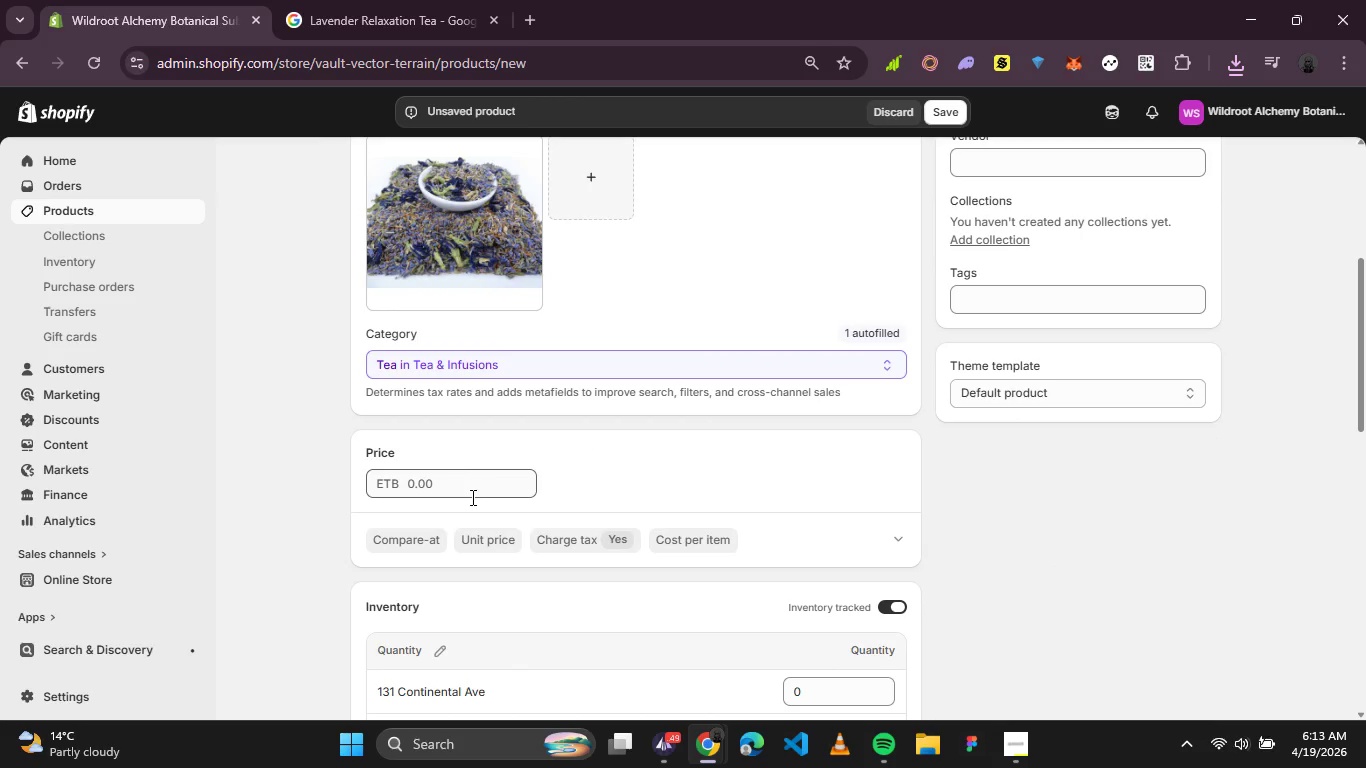 
left_click_drag(start_coordinate=[476, 486], to_coordinate=[409, 507])
 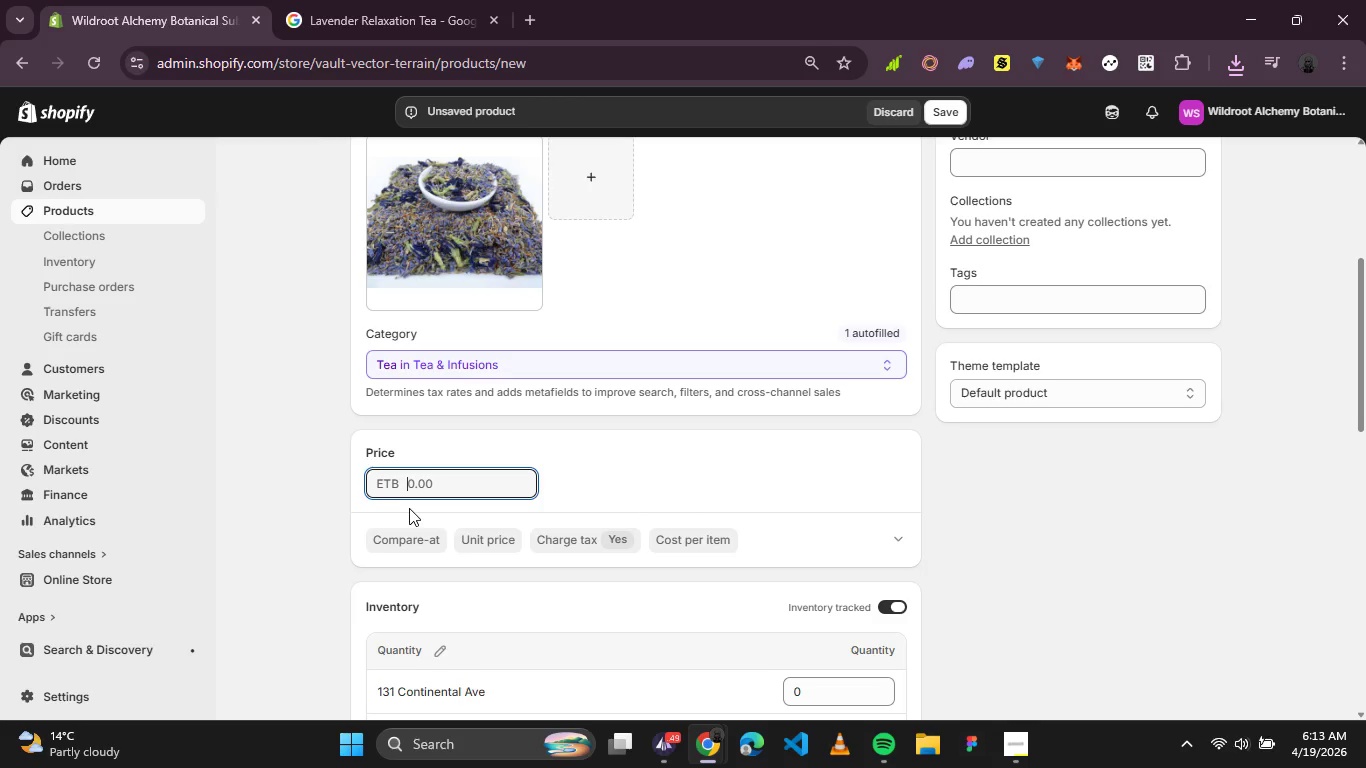 
type(42.99)
 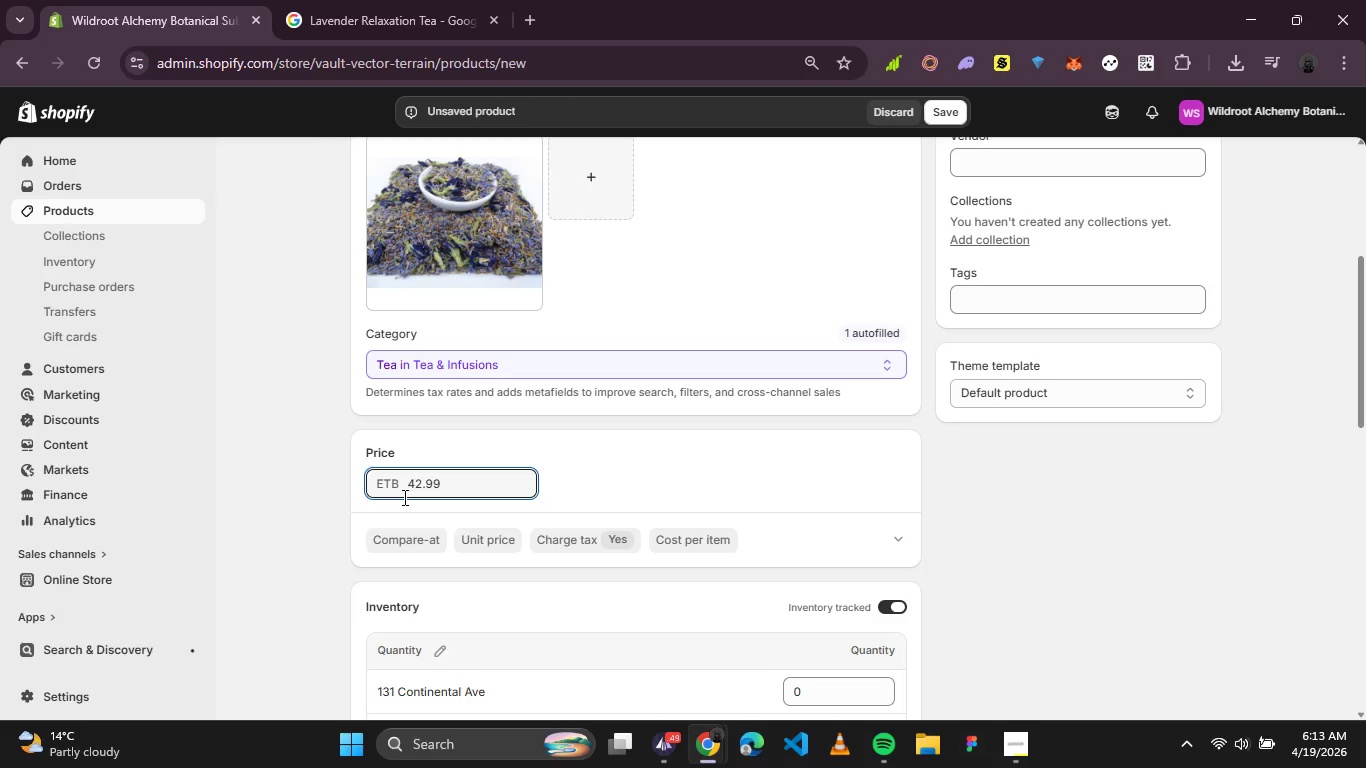 
key(Enter)
 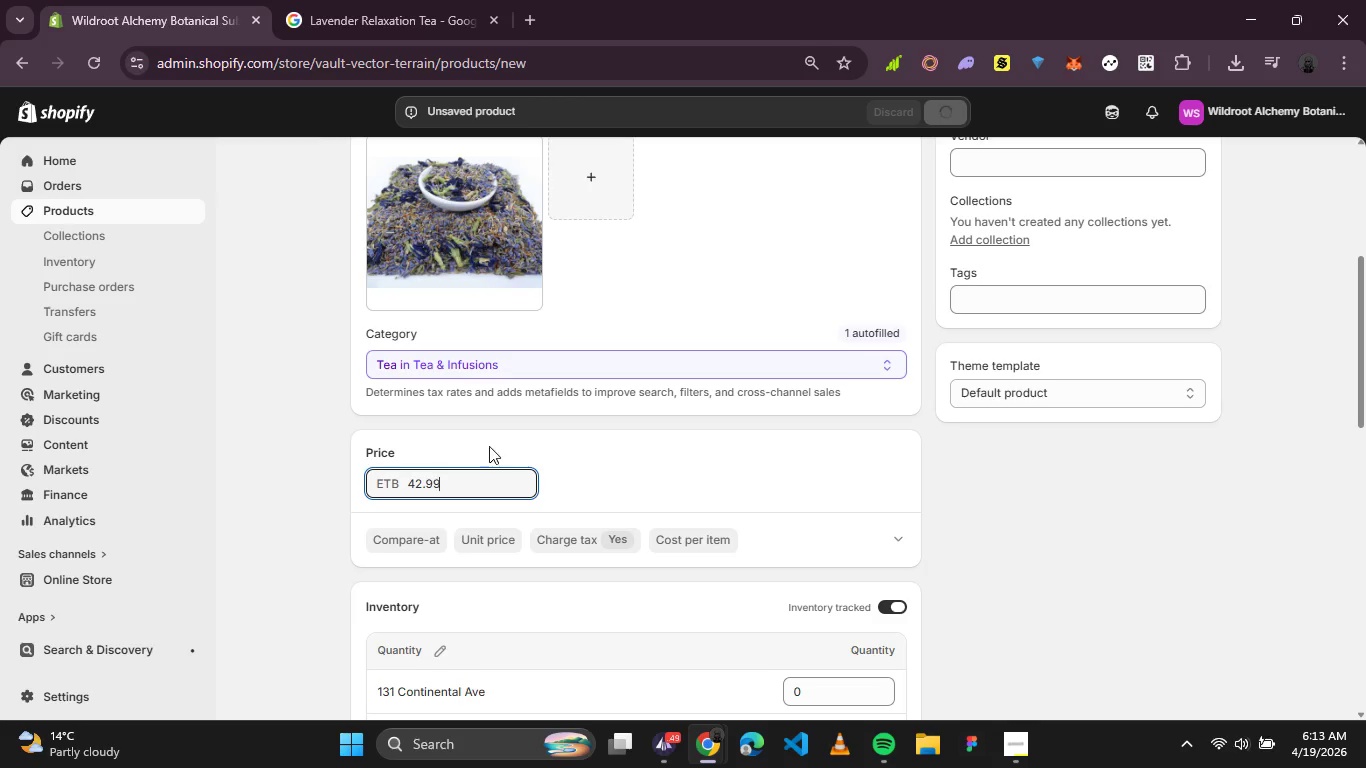 
scroll: coordinate [477, 580], scroll_direction: down, amount: 2.0
 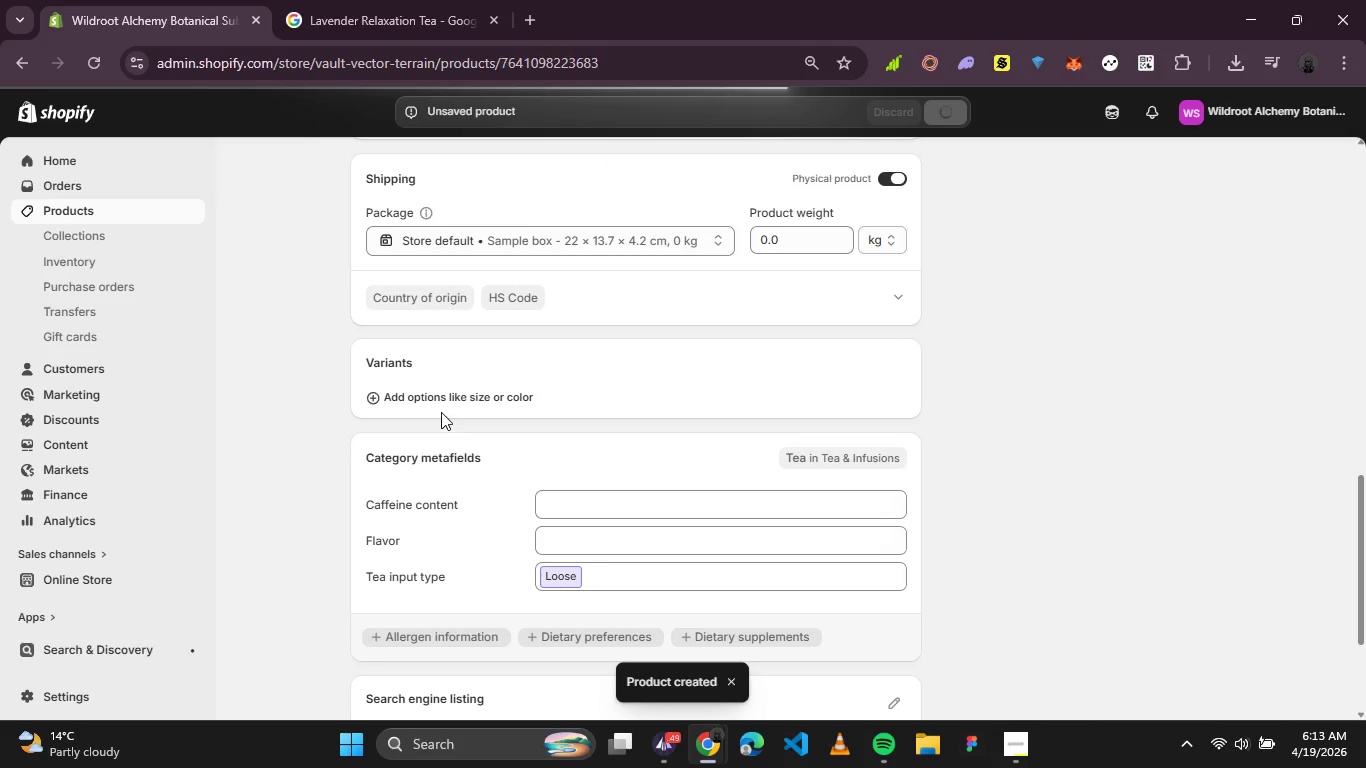 
left_click([452, 401])
 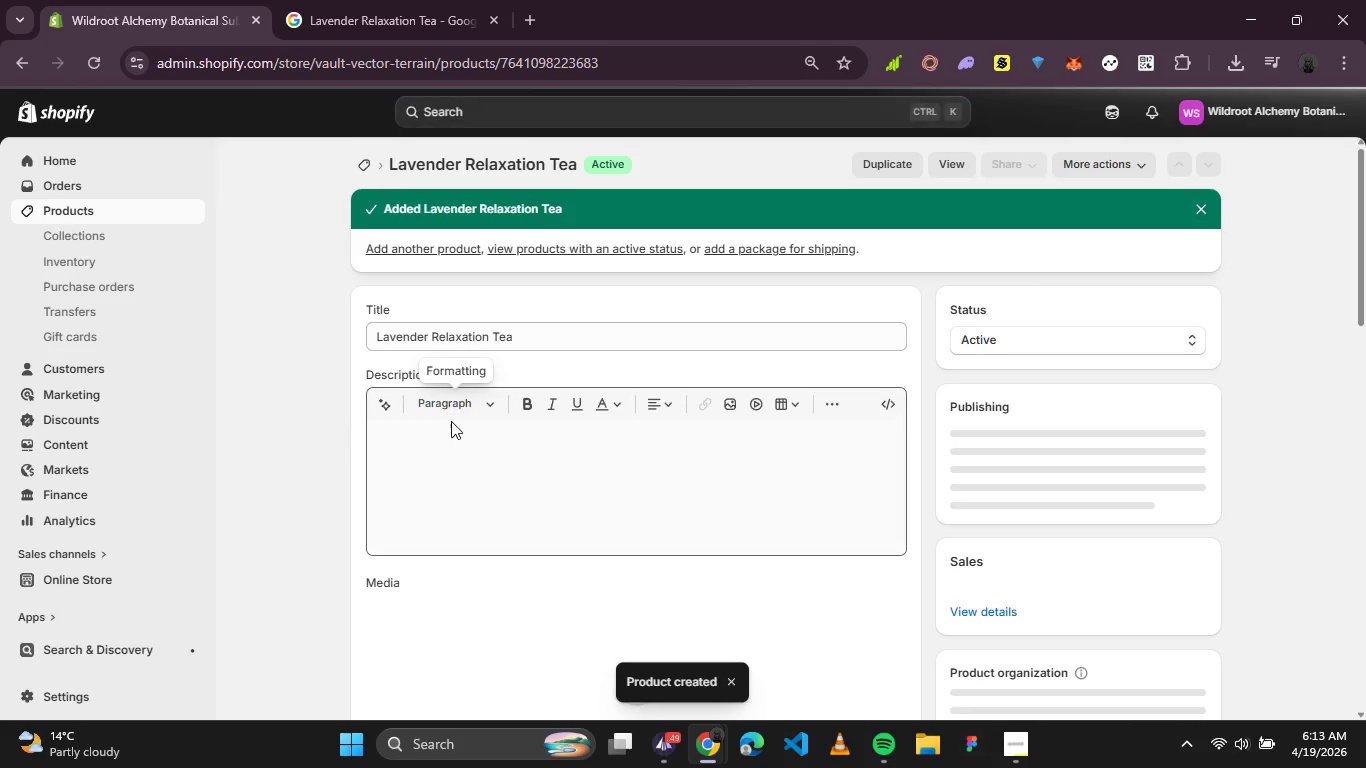 
scroll: coordinate [452, 451], scroll_direction: down, amount: 5.0
 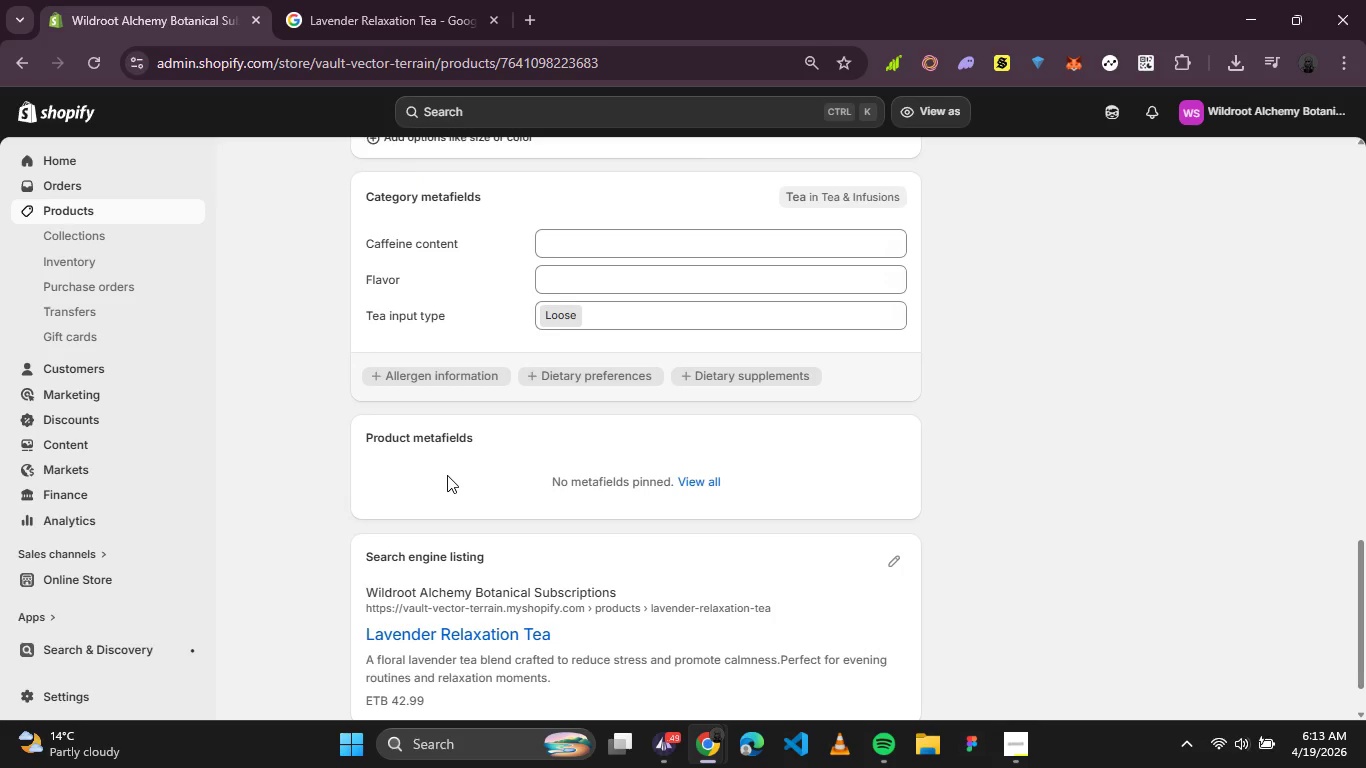 
scroll: coordinate [447, 476], scroll_direction: up, amount: 1.0
 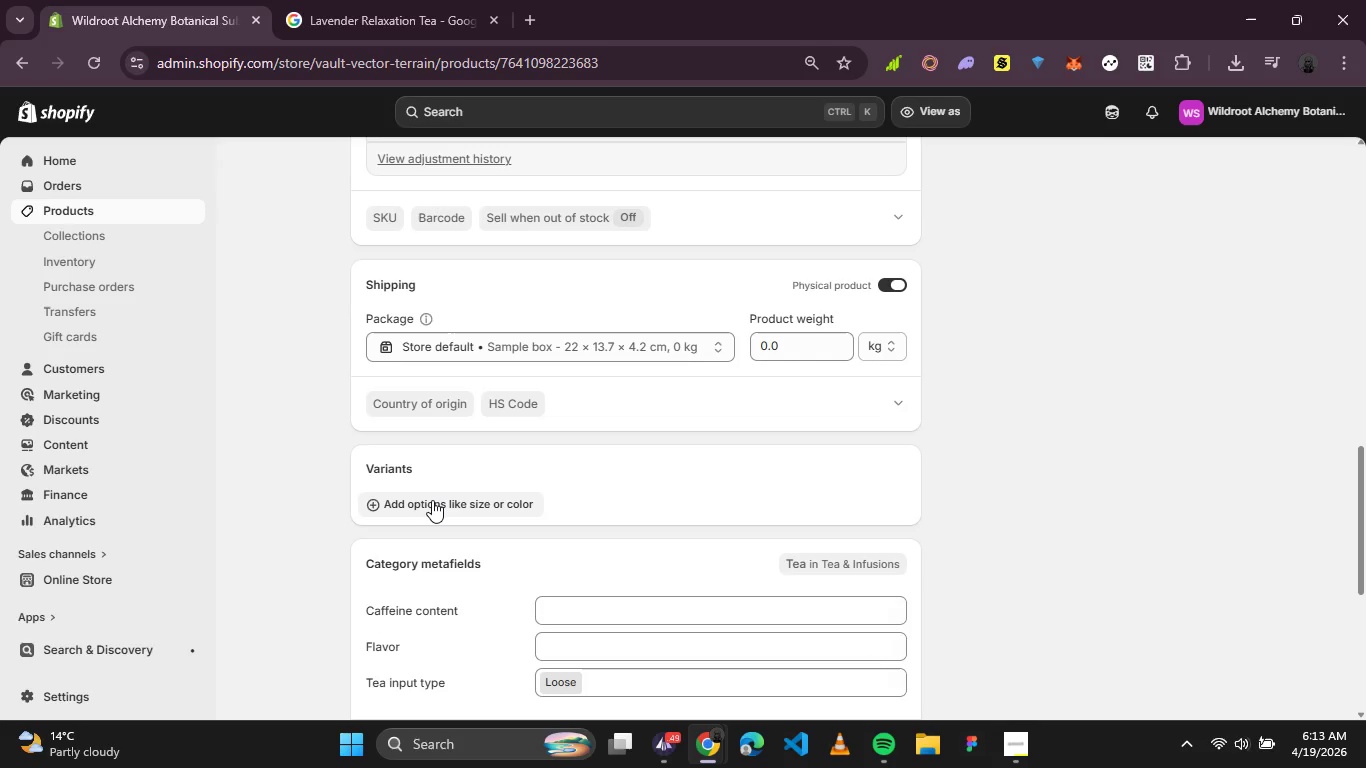 
left_click([432, 500])
 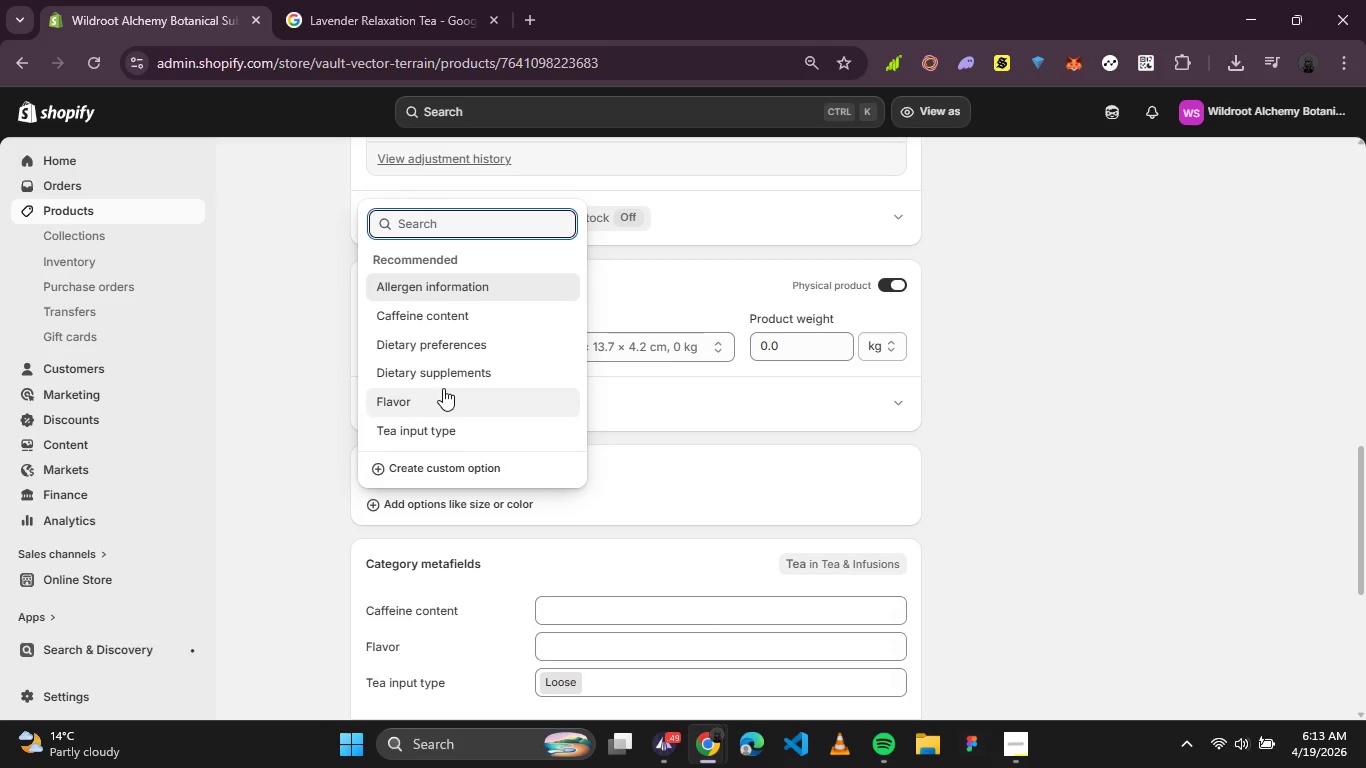 
type(Size)
 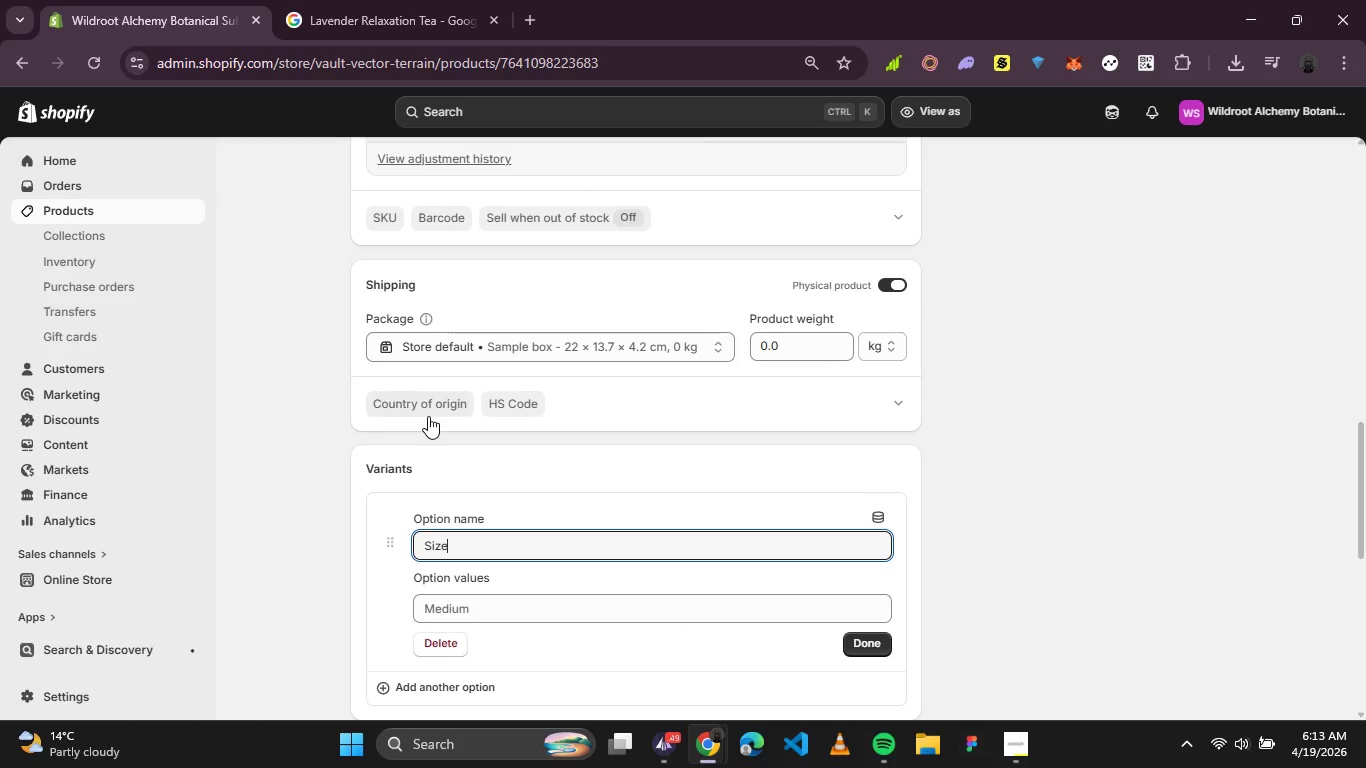 
left_click([451, 609])
 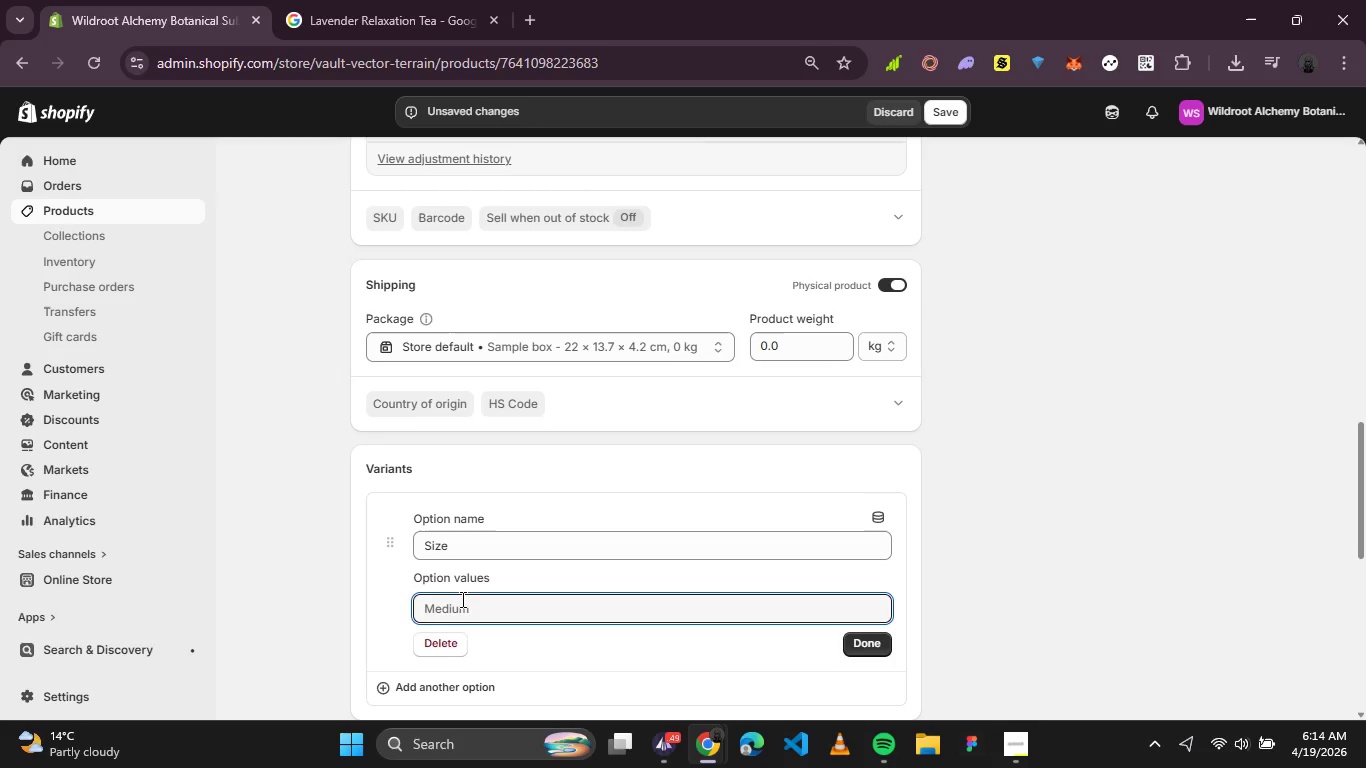 
key(CapsLock)
 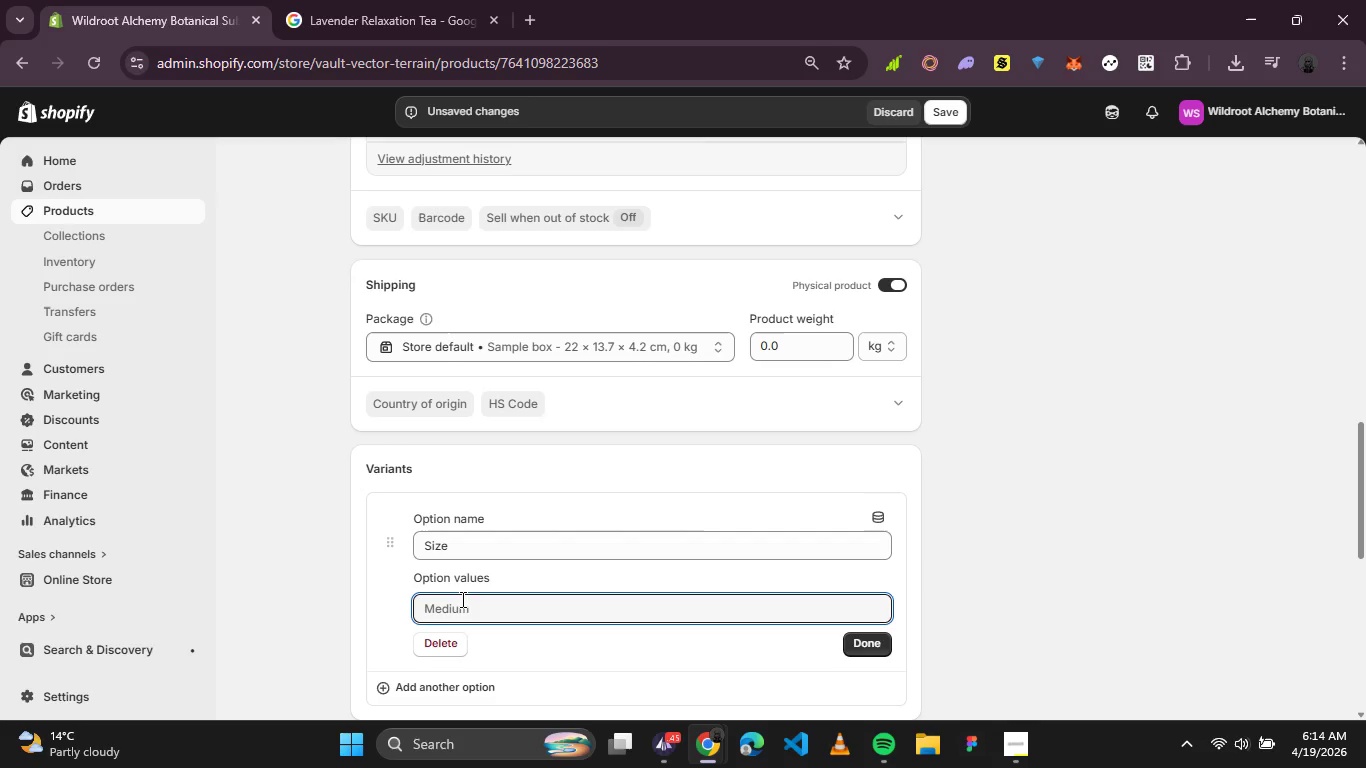 
wait(12.72)
 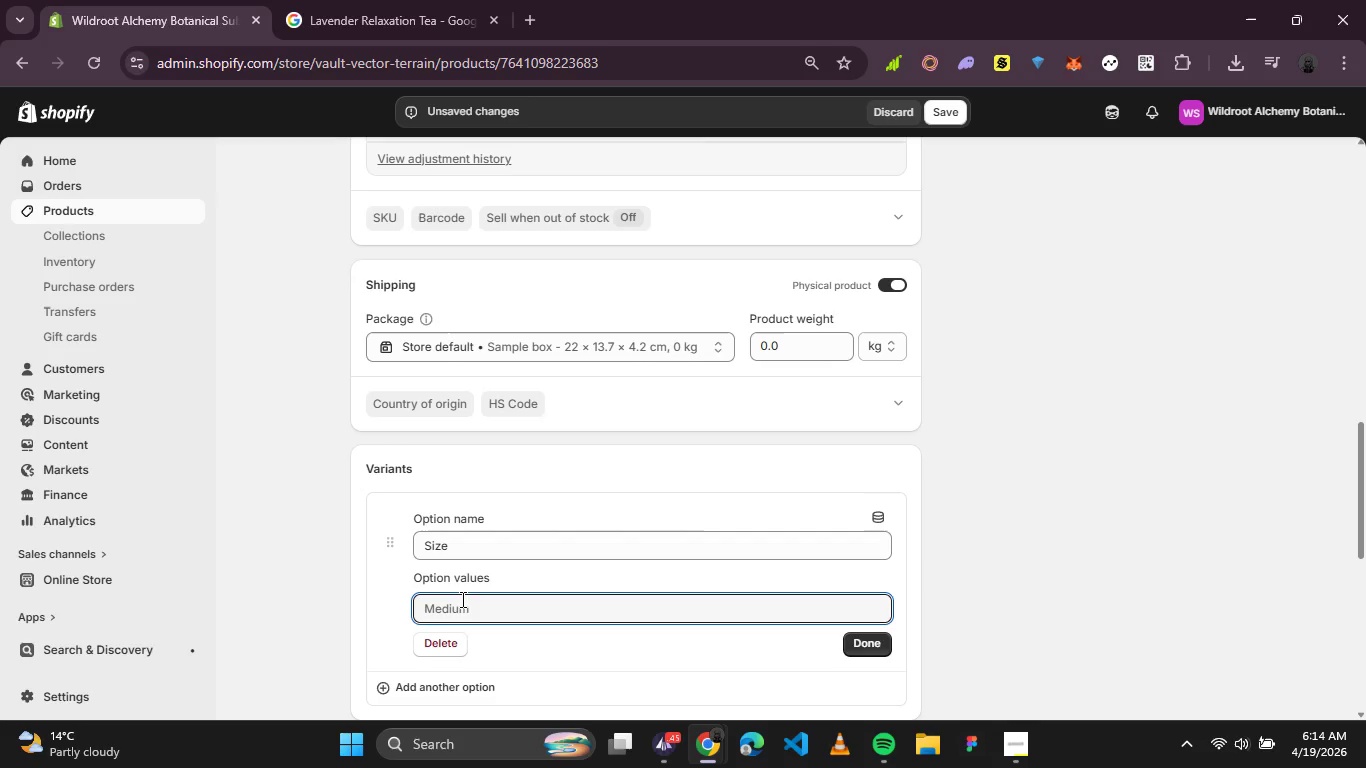 
type(Discovery Tin)
key(Tab)
type(Master j)
key(Backspace)
type(Jar)
 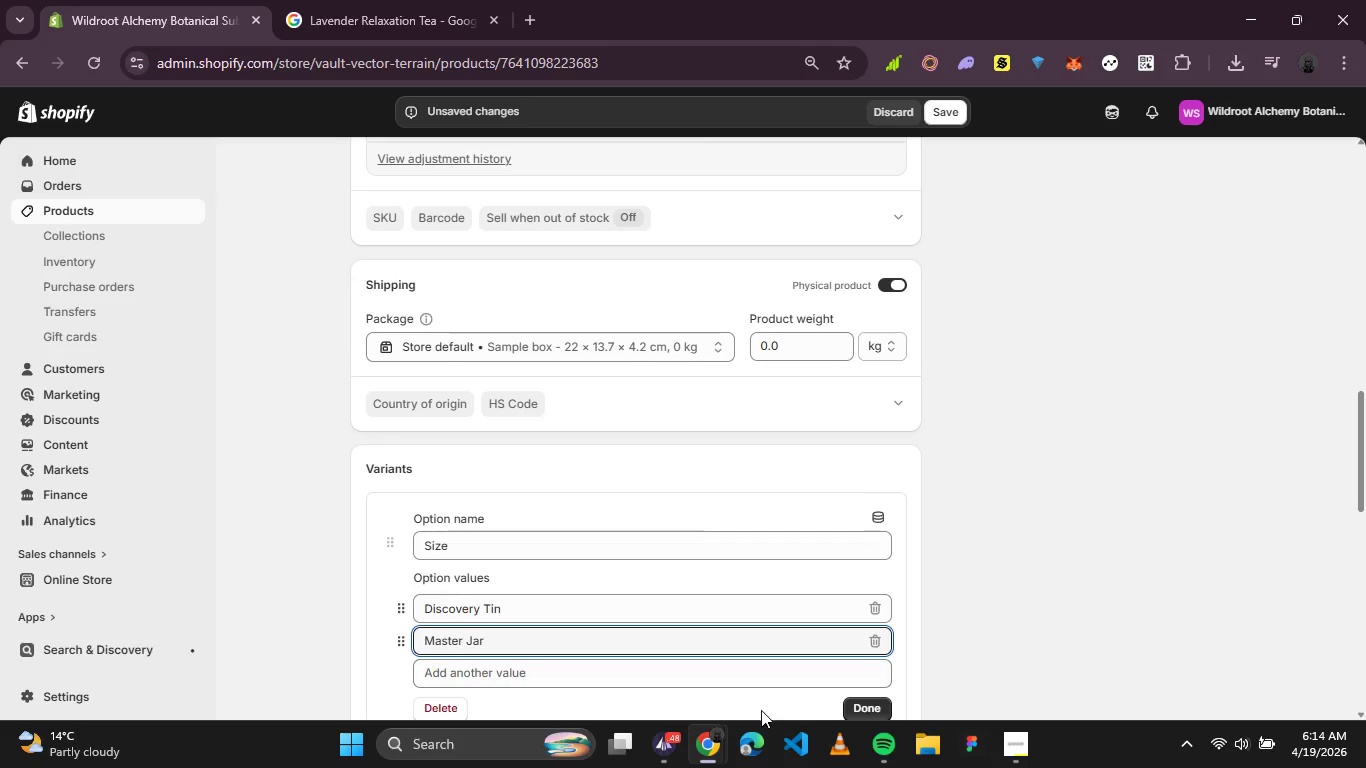 
left_click([853, 706])
 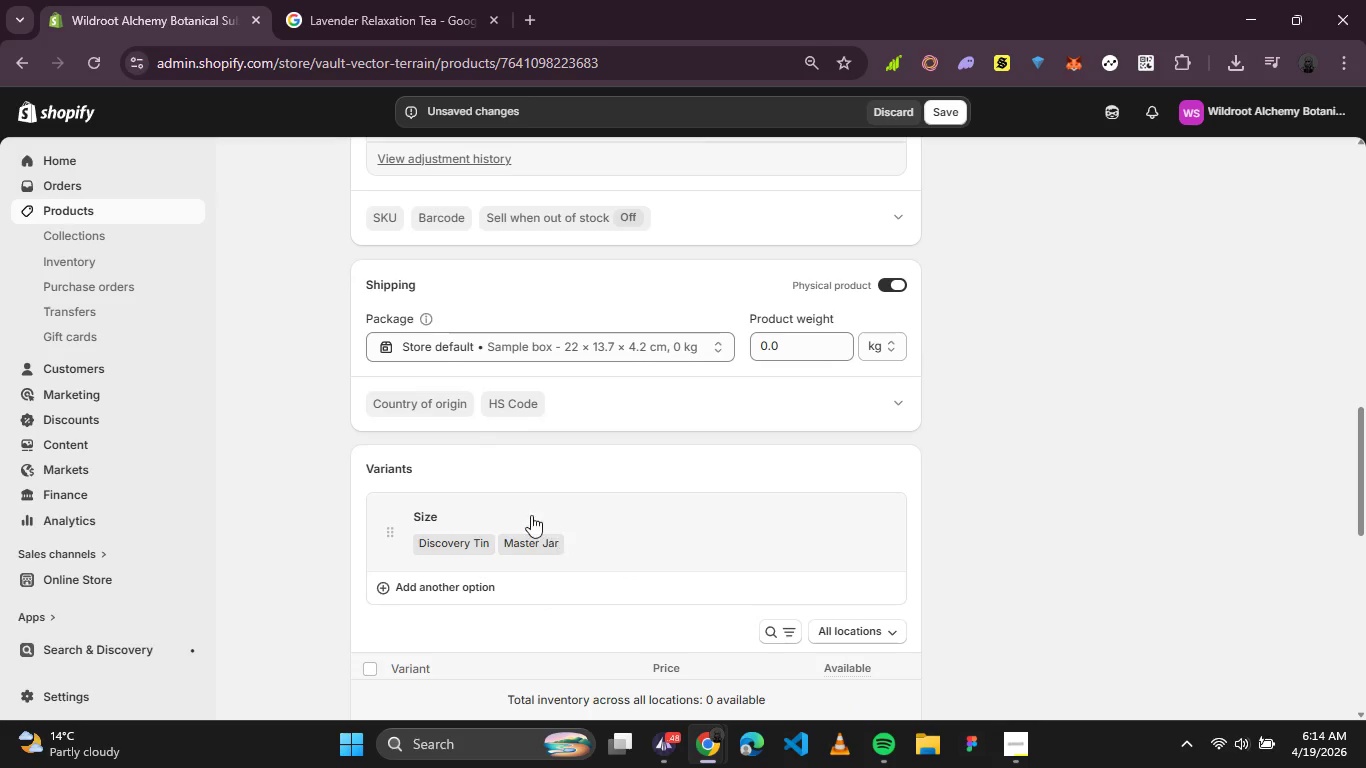 
scroll: coordinate [873, 500], scroll_direction: down, amount: 4.0
 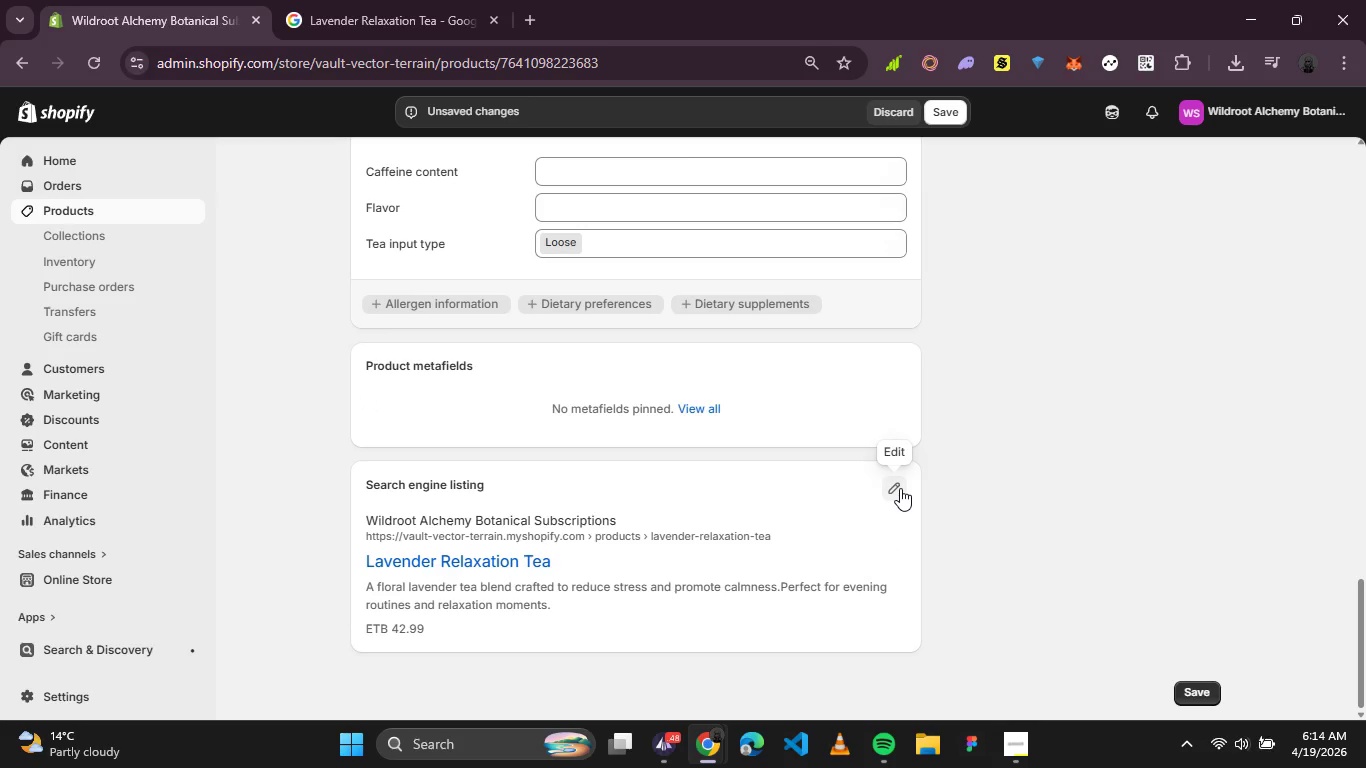 
left_click([900, 488])
 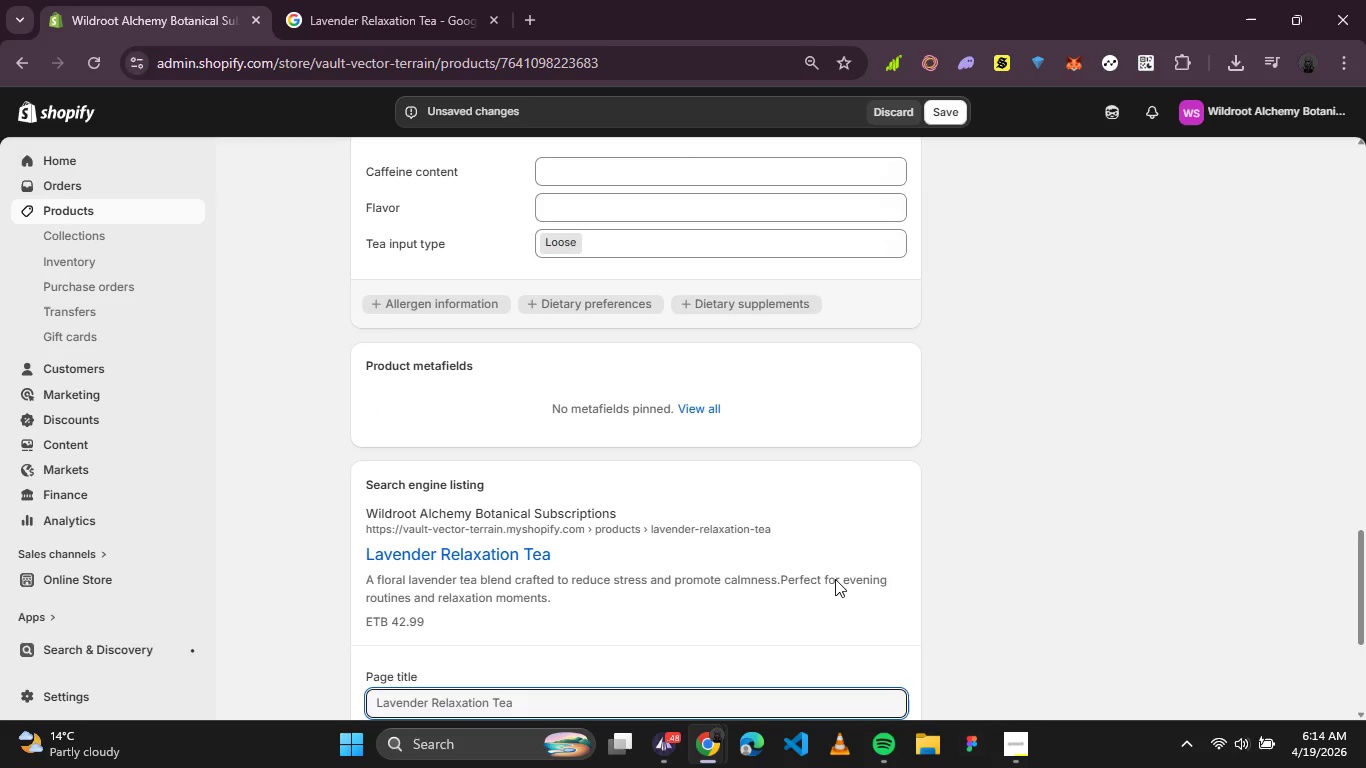 
scroll: coordinate [667, 452], scroll_direction: down, amount: 2.0
 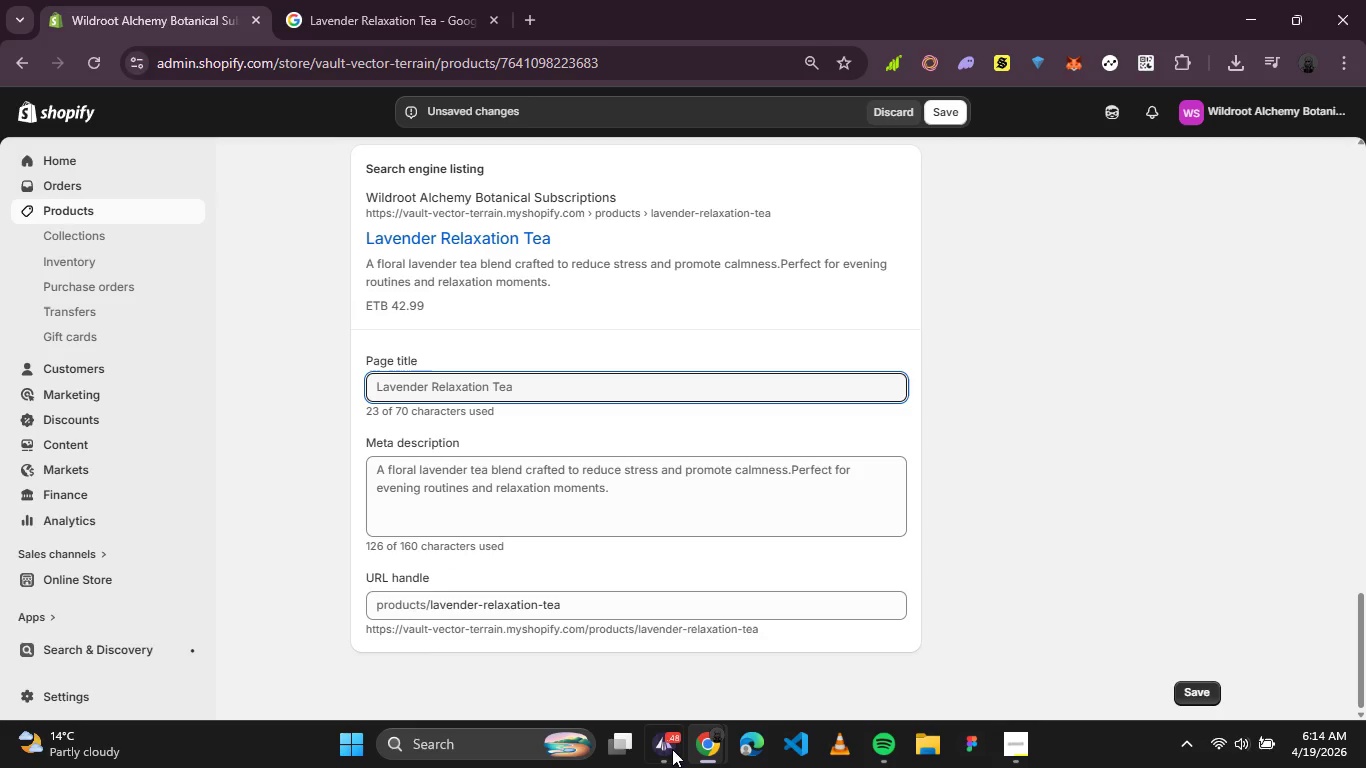 
left_click([667, 754])
 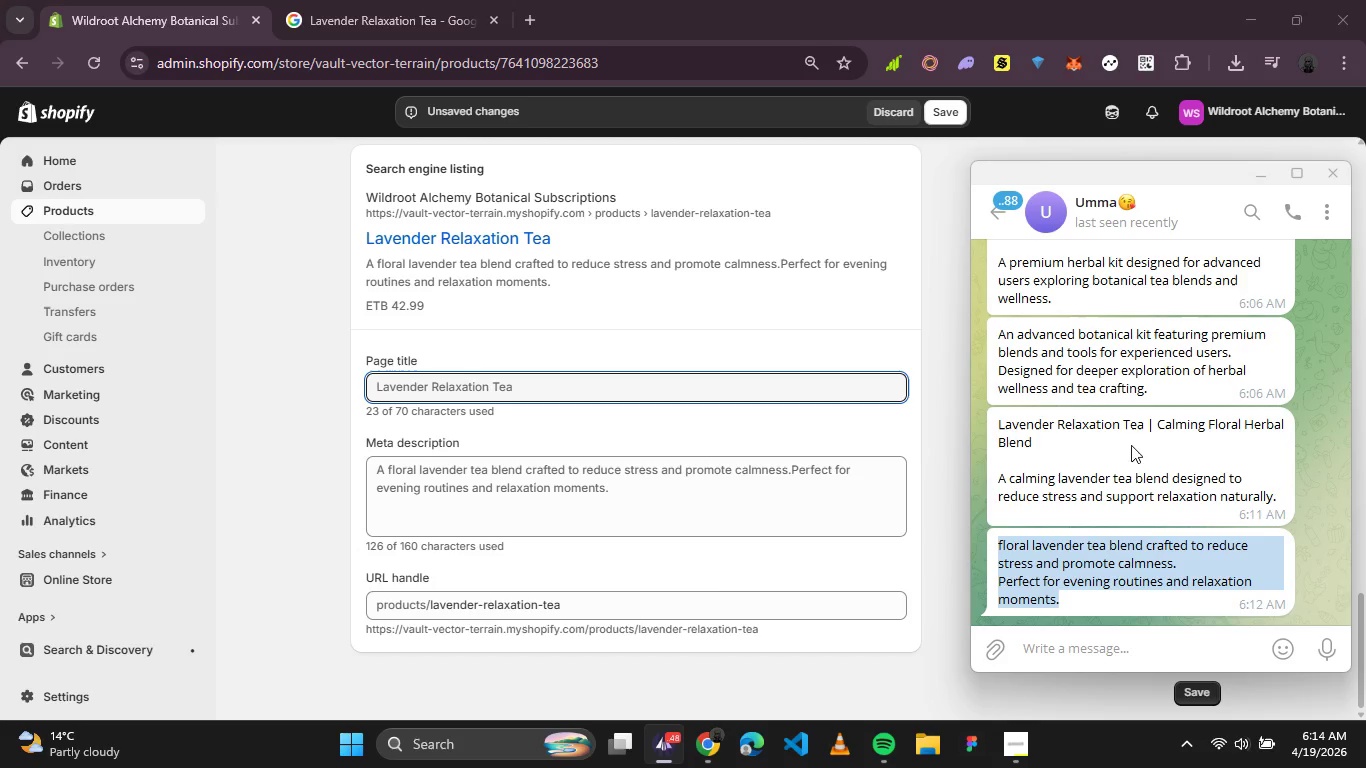 
left_click_drag(start_coordinate=[1042, 436], to_coordinate=[998, 430])
 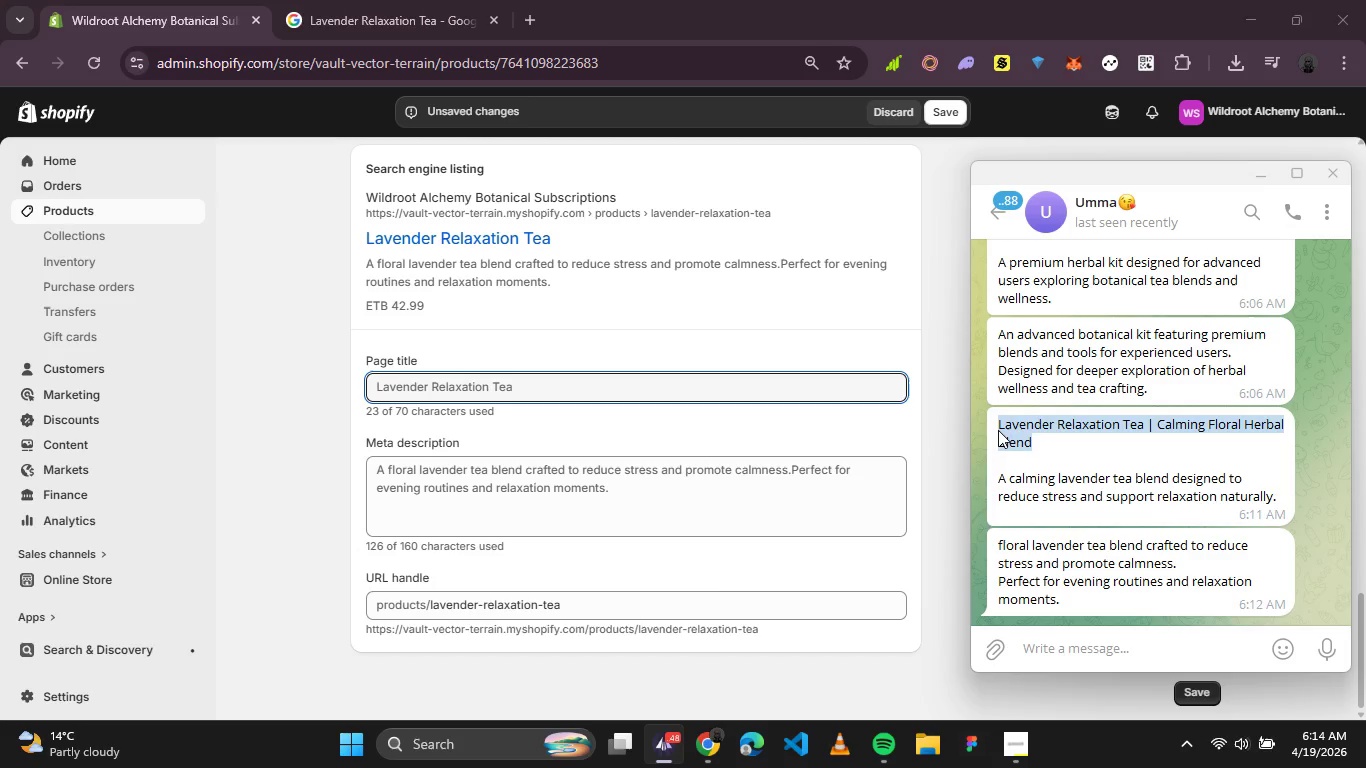 
key(Control+C)
 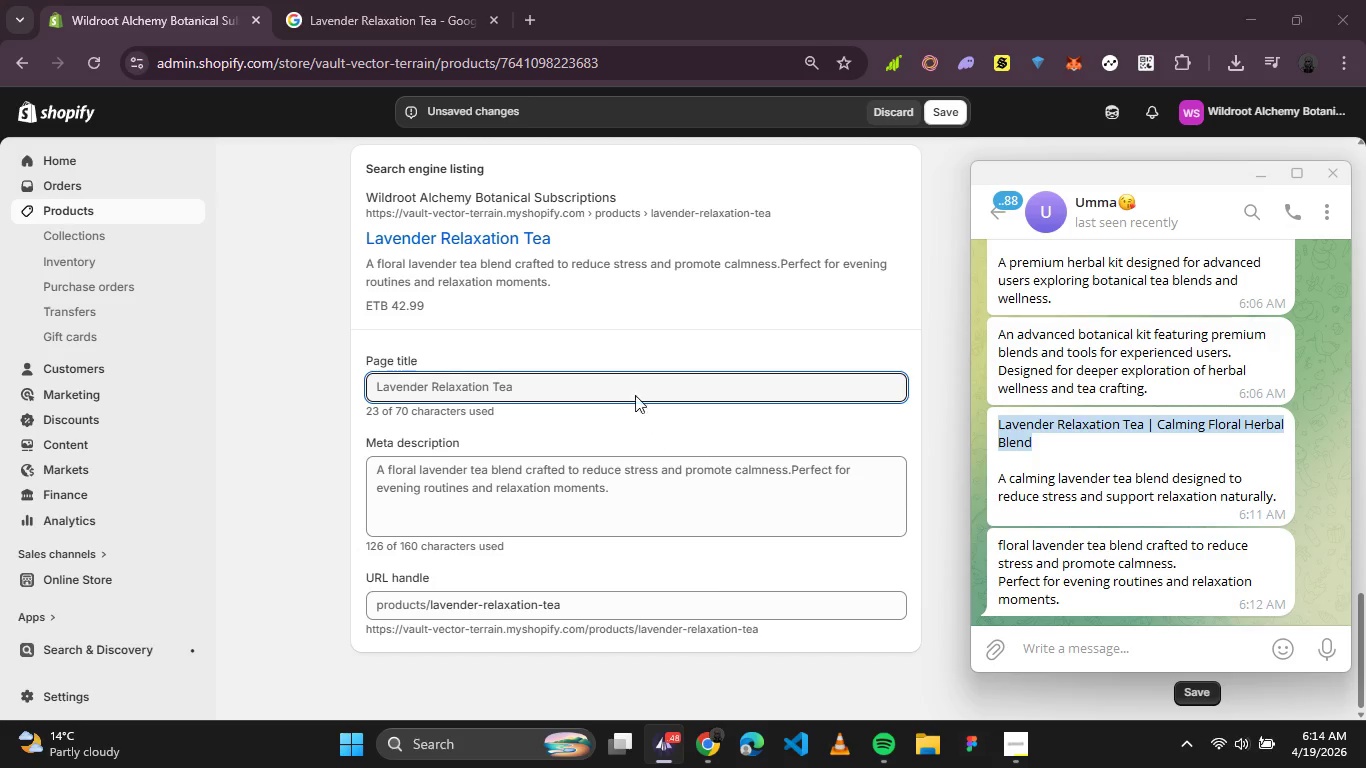 
left_click([635, 395])
 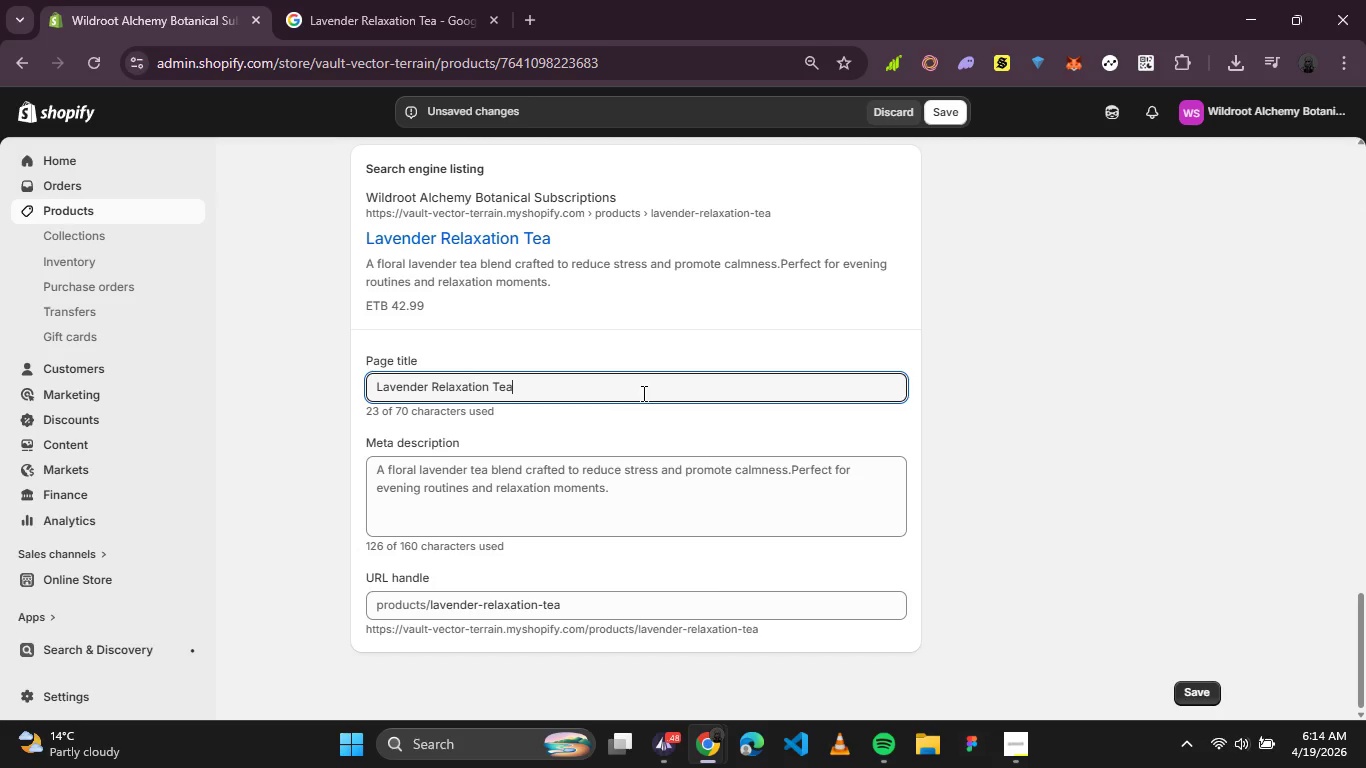 
key(Control+A)
 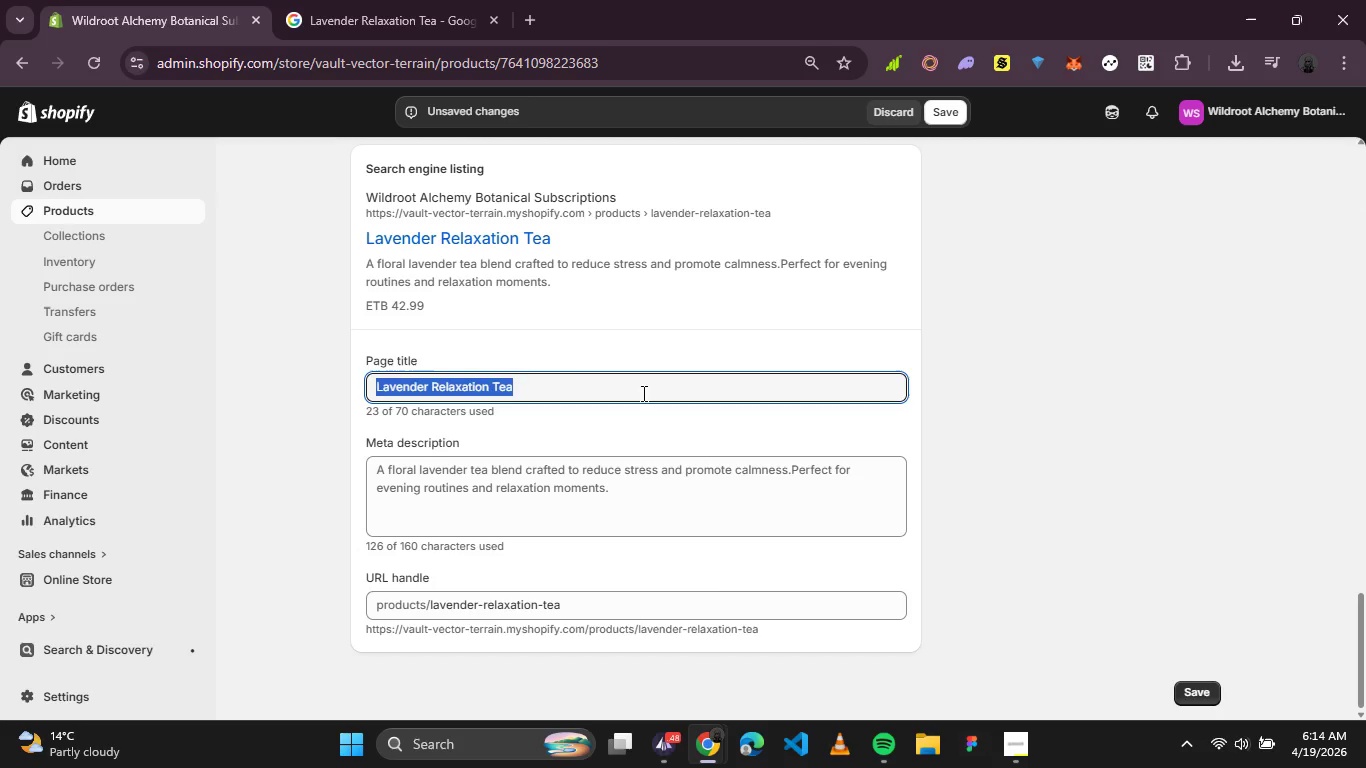 
key(Control+V)
 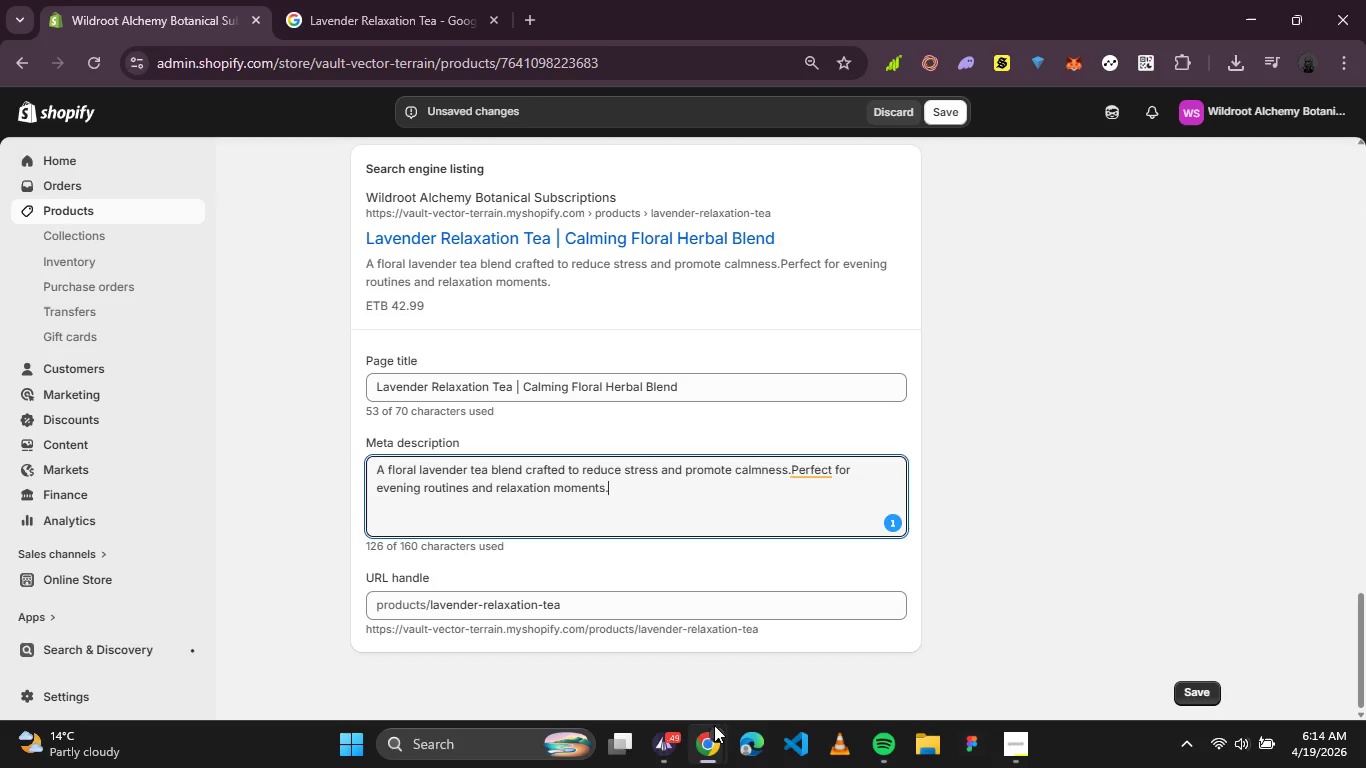 
left_click([679, 742])
 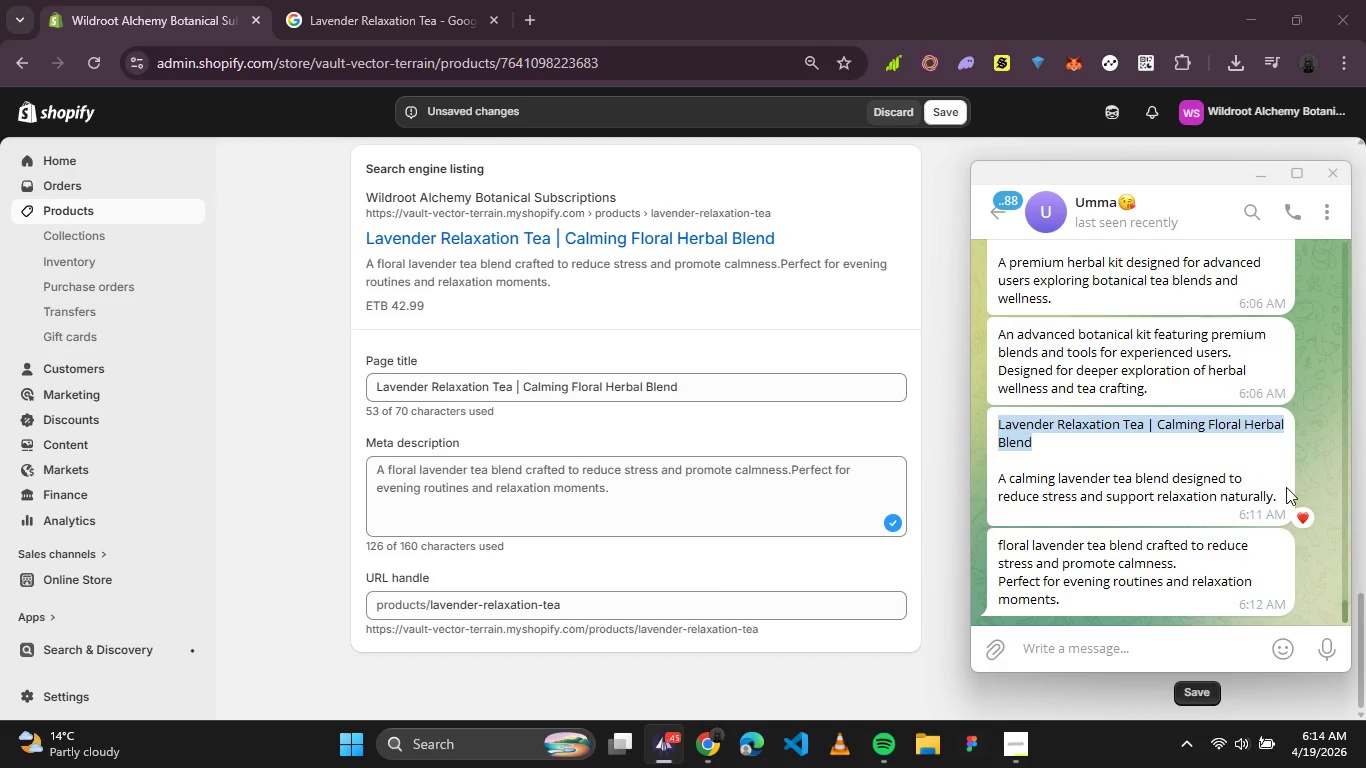 
left_click_drag(start_coordinate=[1286, 487], to_coordinate=[991, 482])
 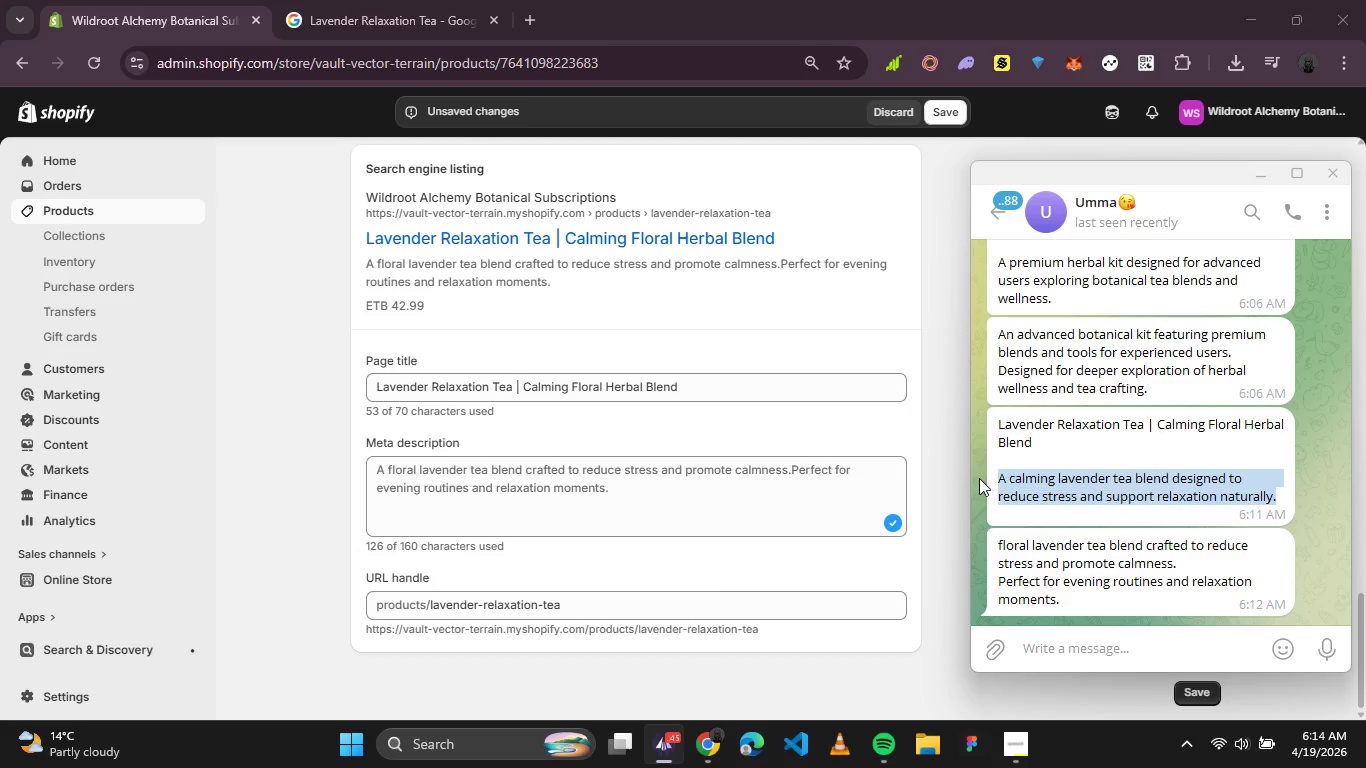 
key(Control+C)
 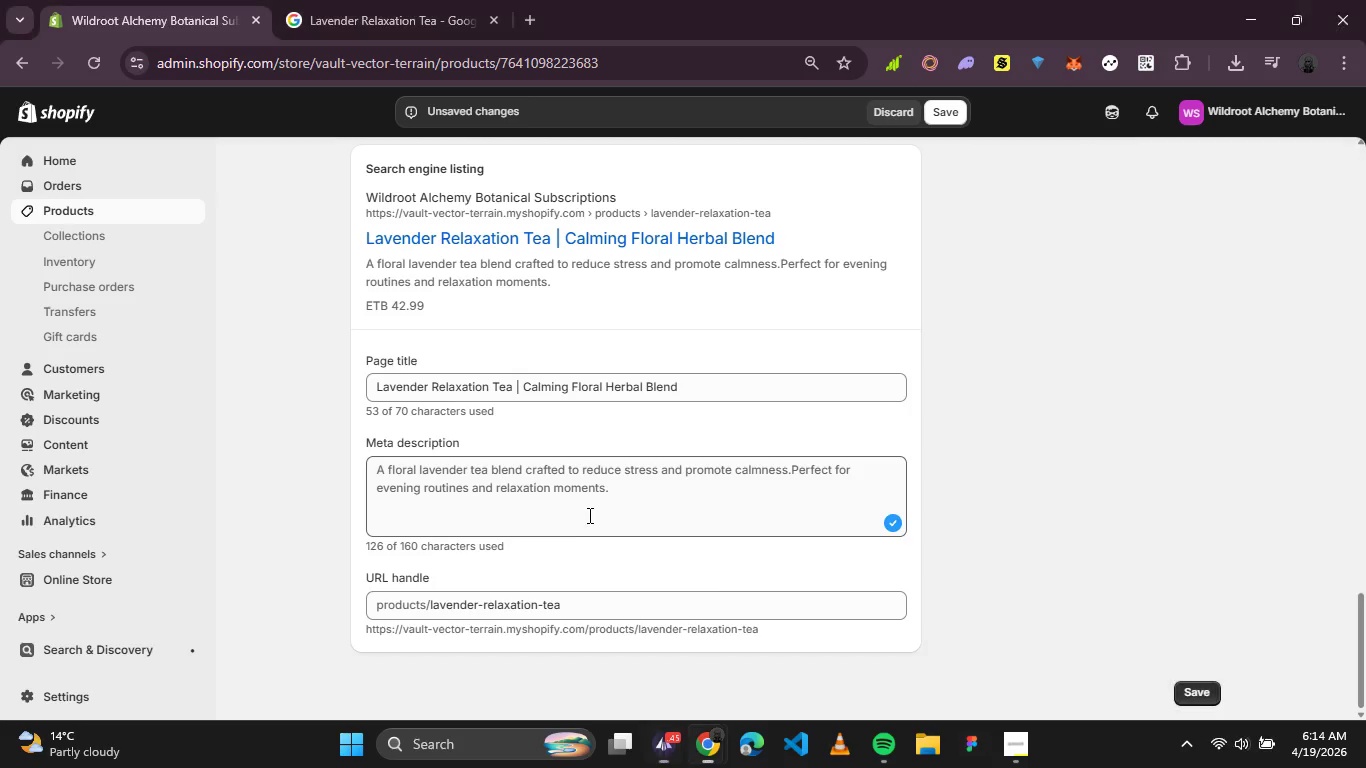 
key(Control+A)
 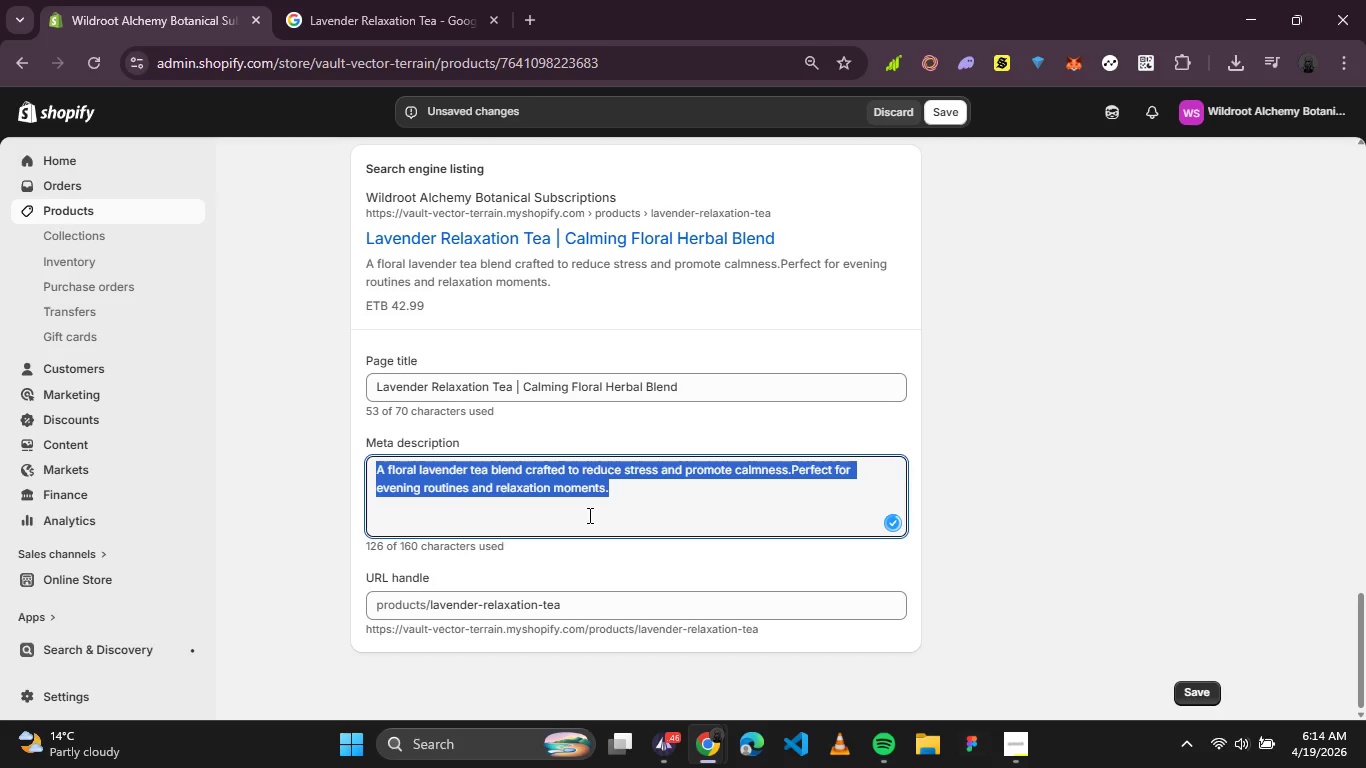 
key(Control+V)
 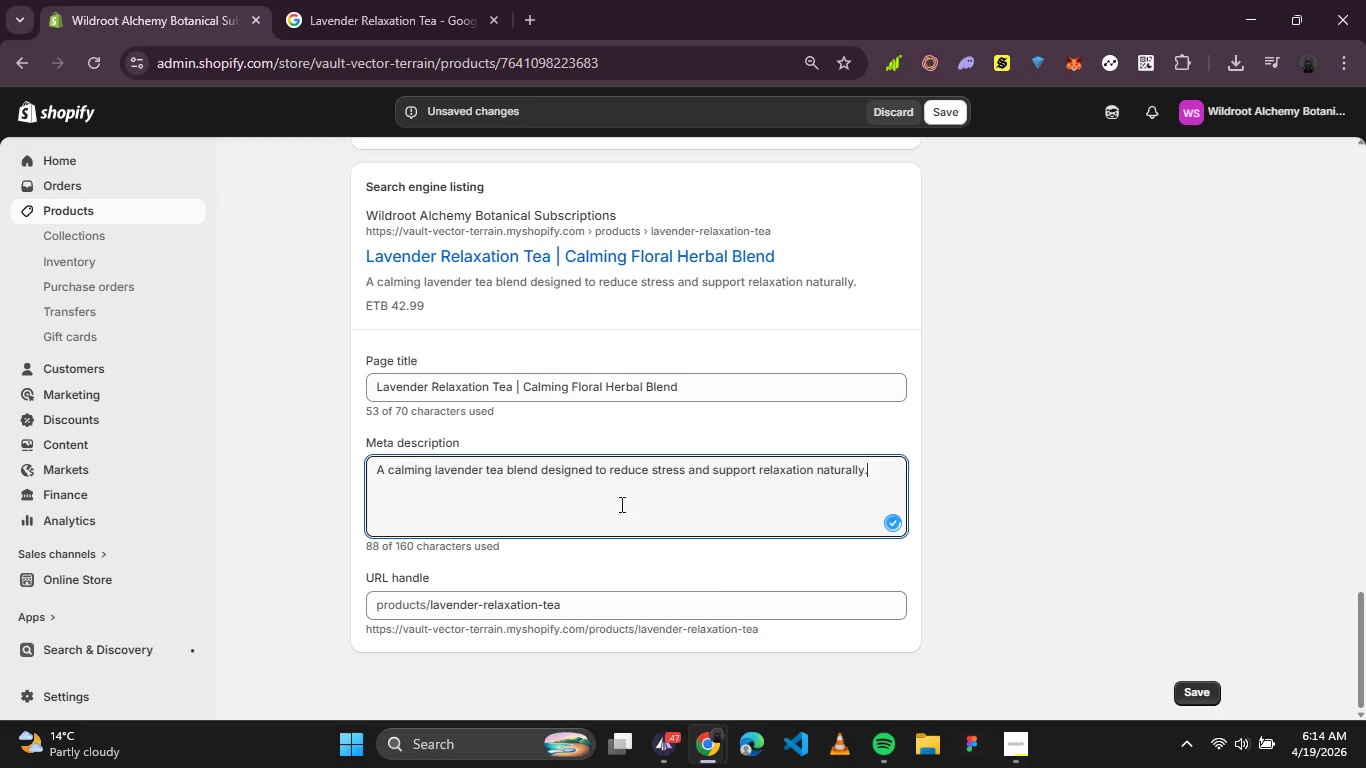 
scroll: coordinate [654, 504], scroll_direction: down, amount: 2.0
 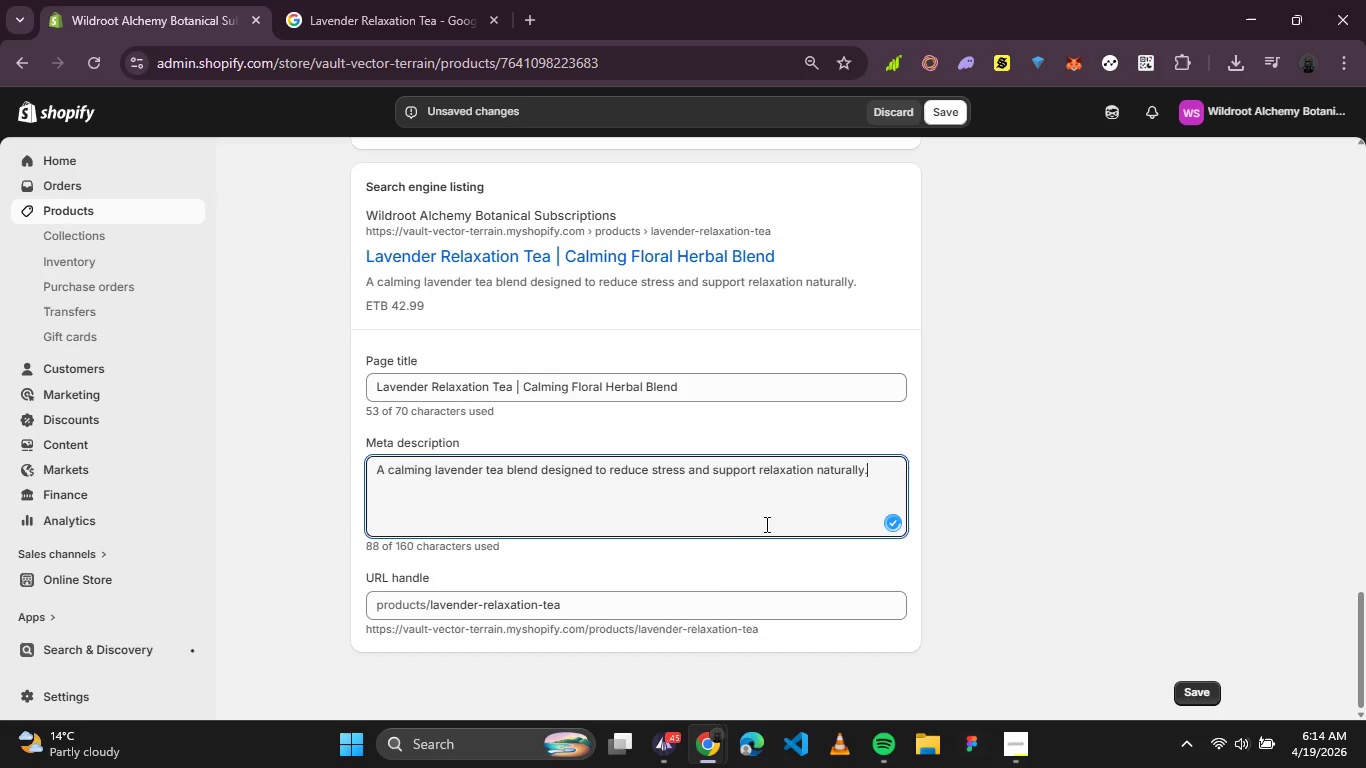 
scroll: coordinate [774, 519], scroll_direction: up, amount: 3.0
 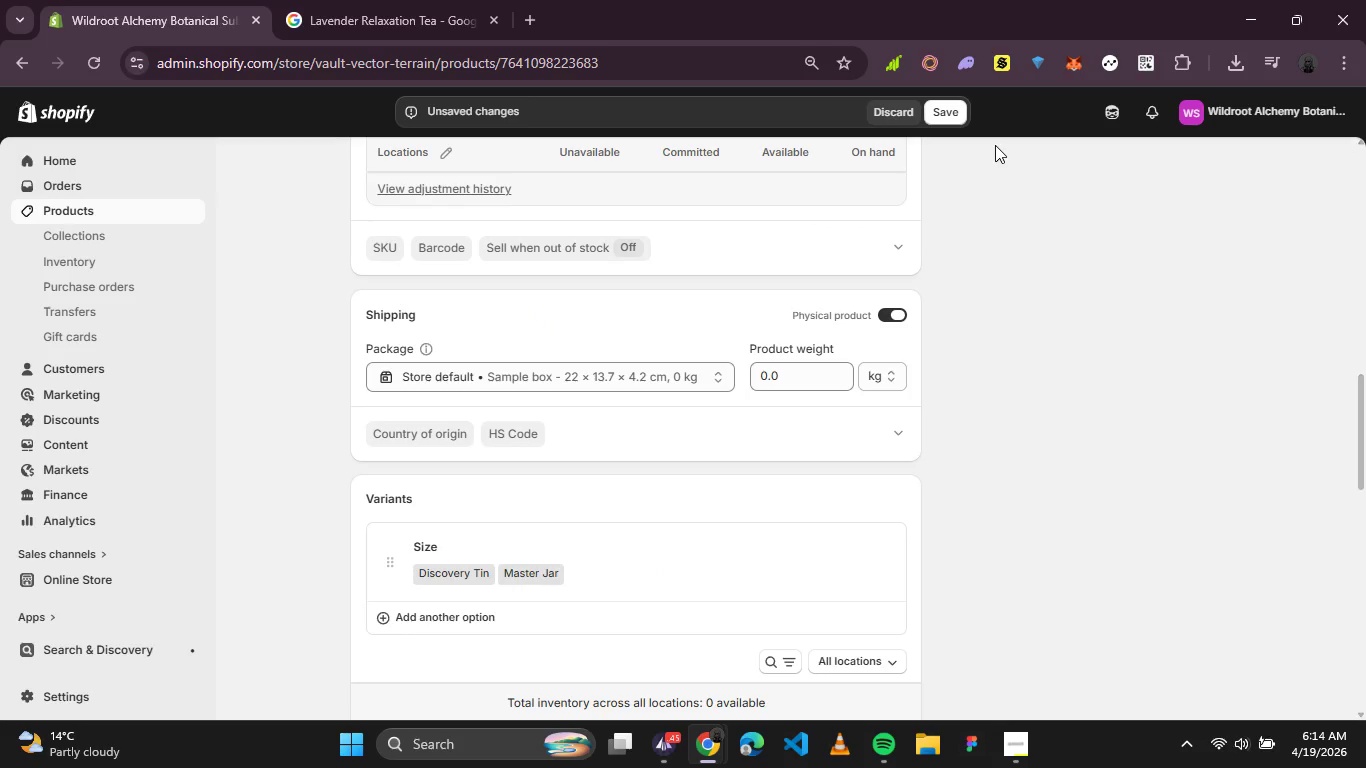 
left_click([965, 115])
 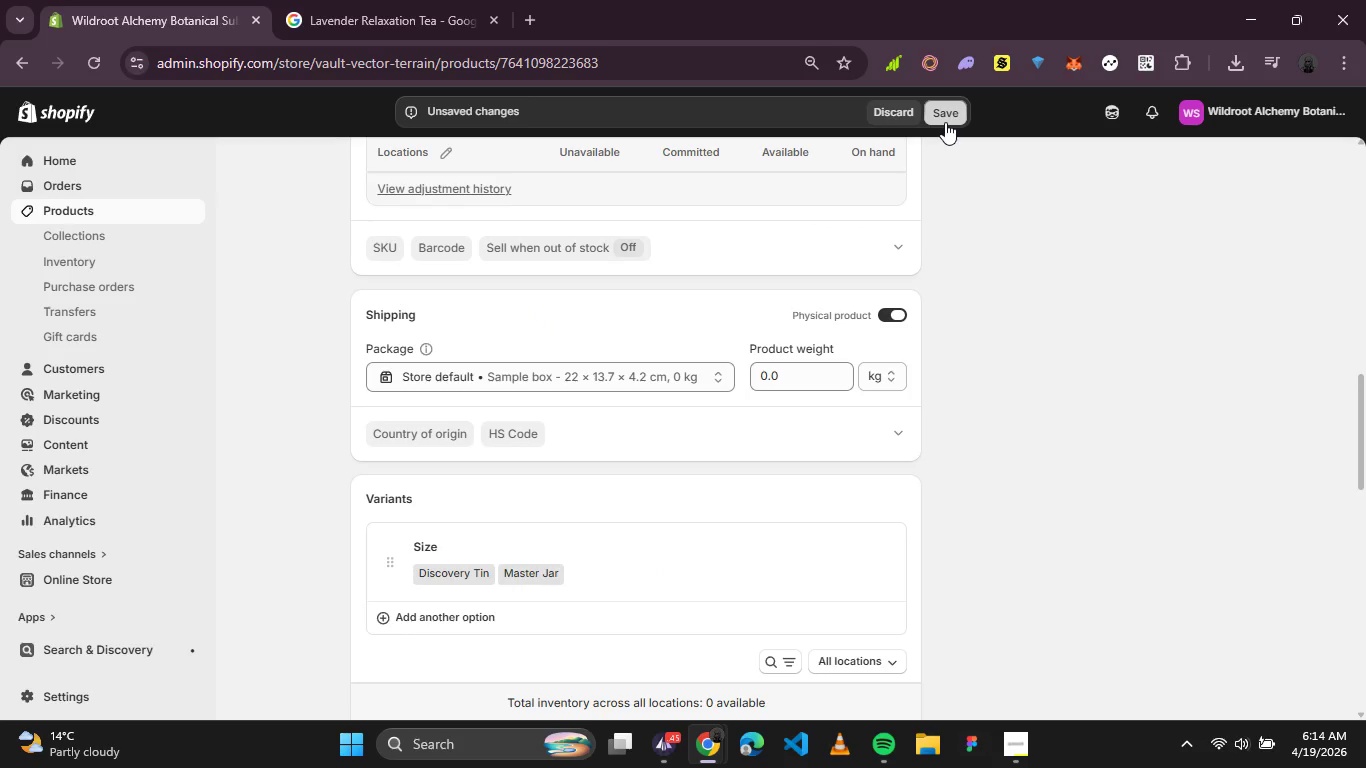 
left_click([945, 122])
 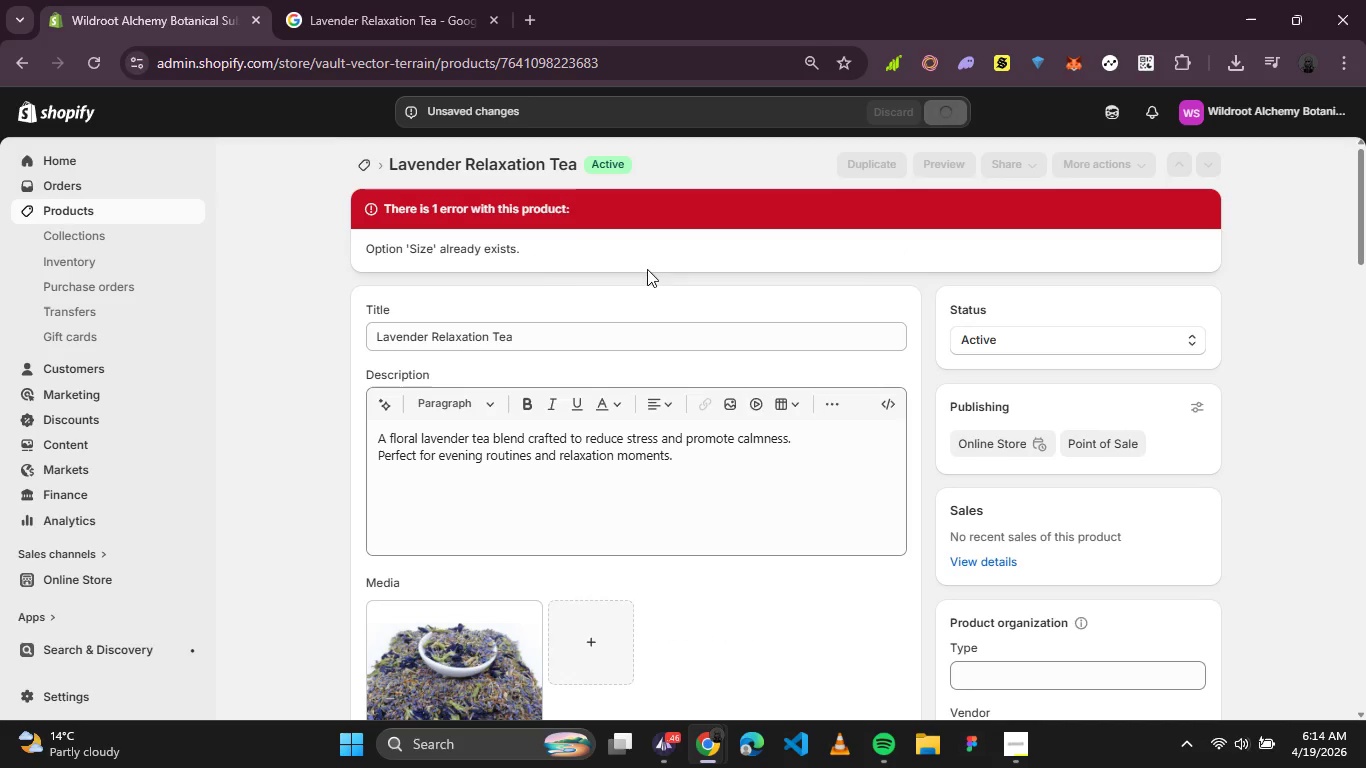 
wait(6.81)
 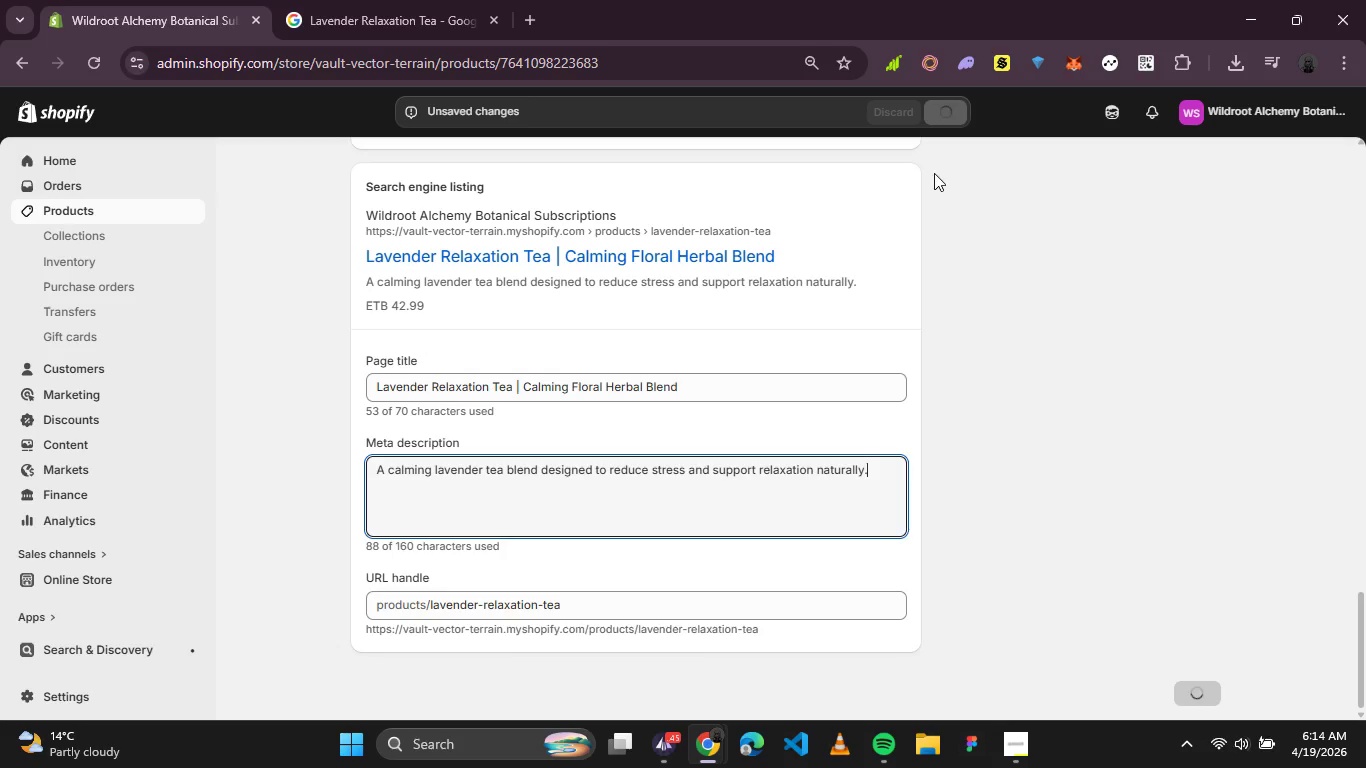 
scroll: coordinate [631, 281], scroll_direction: down, amount: 4.0
 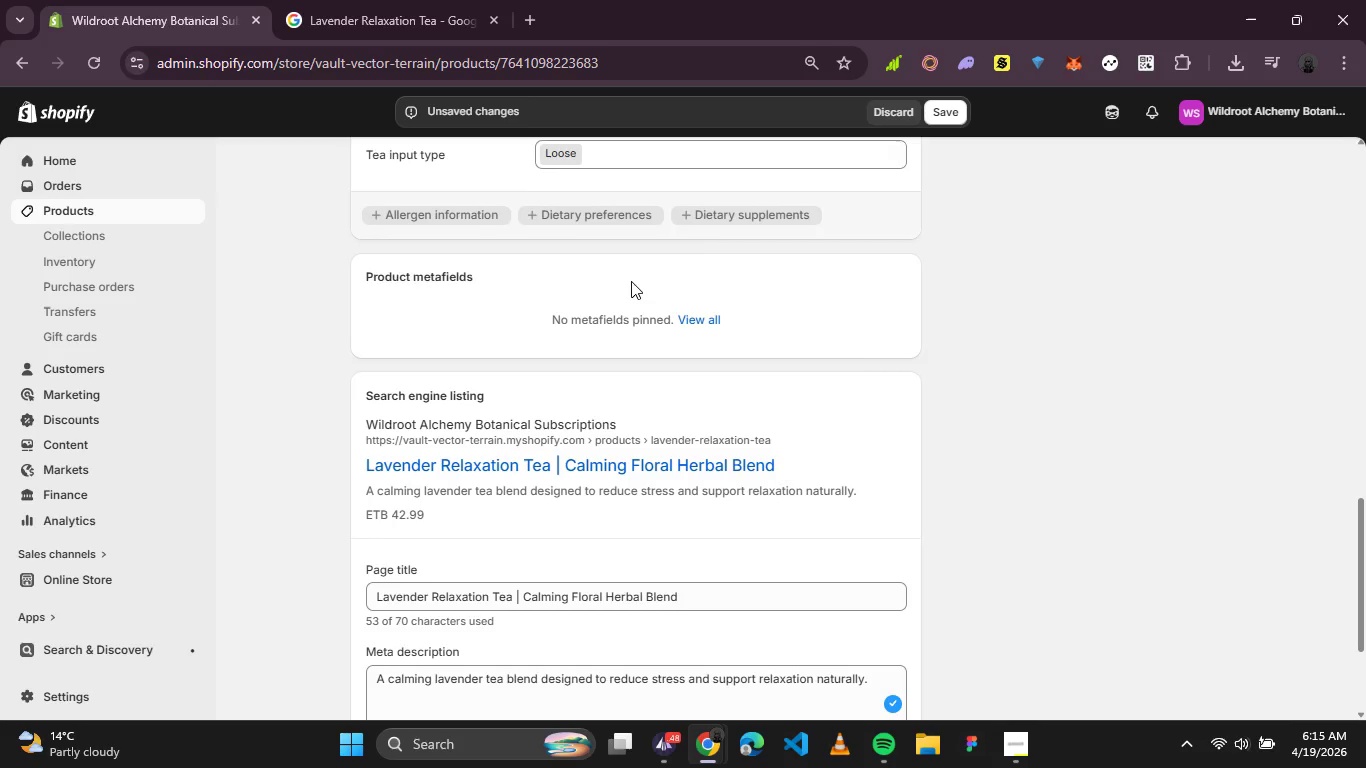 
scroll: coordinate [631, 281], scroll_direction: up, amount: 1.0
 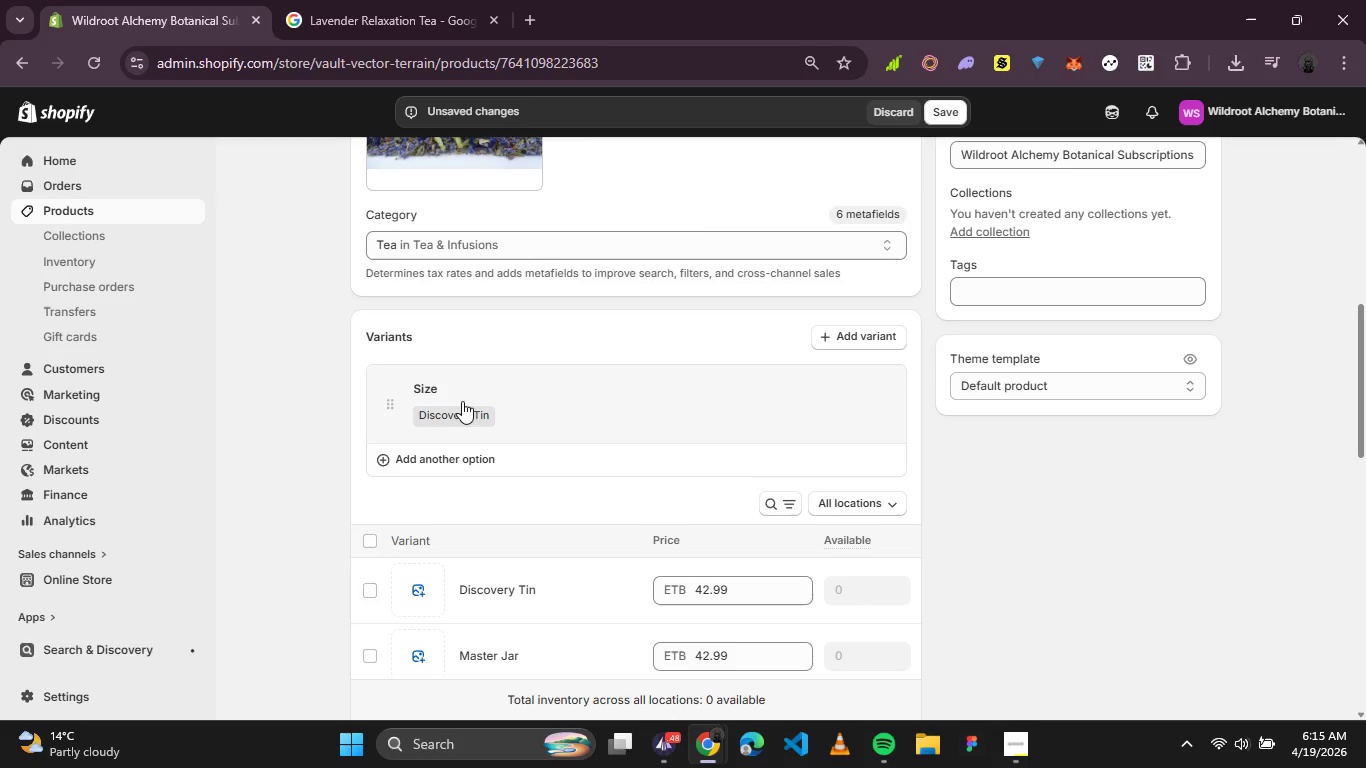 
left_click([455, 410])
 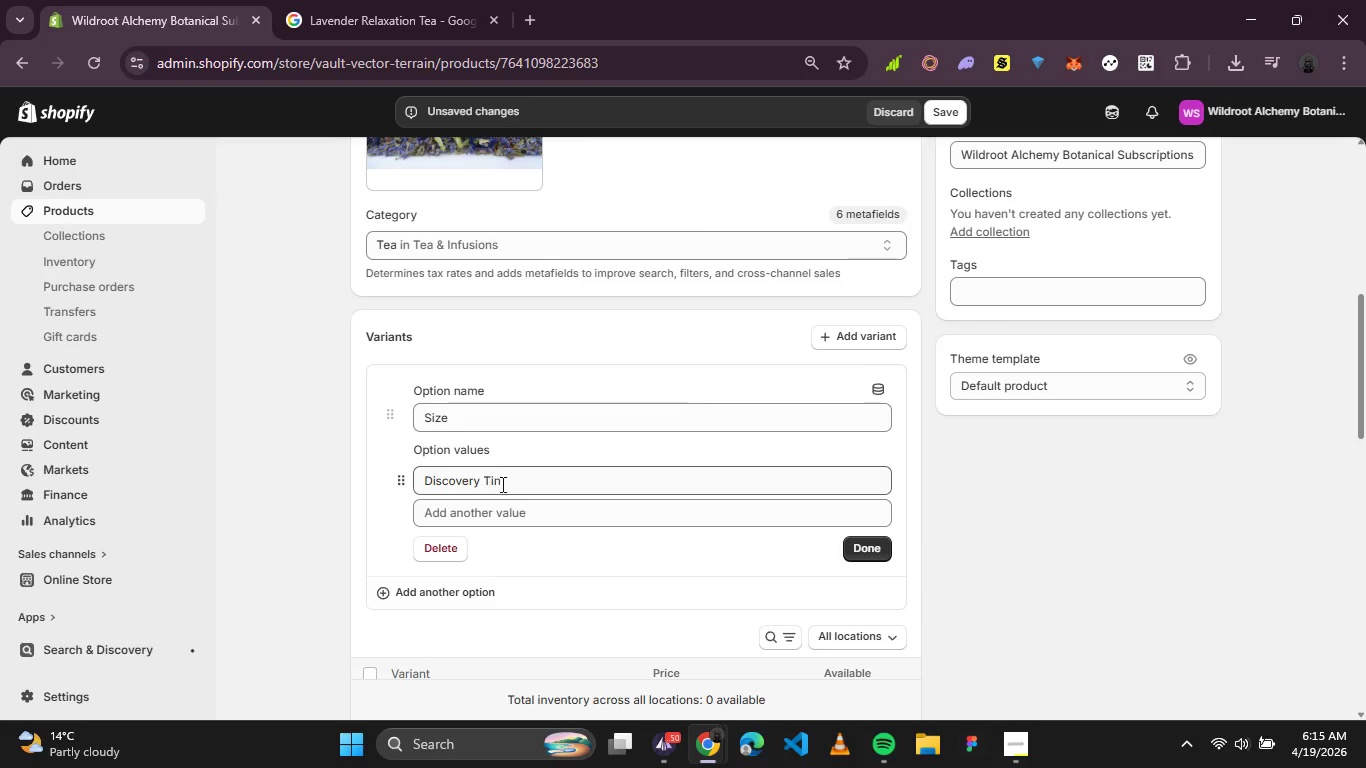 
left_click([499, 500])
 